 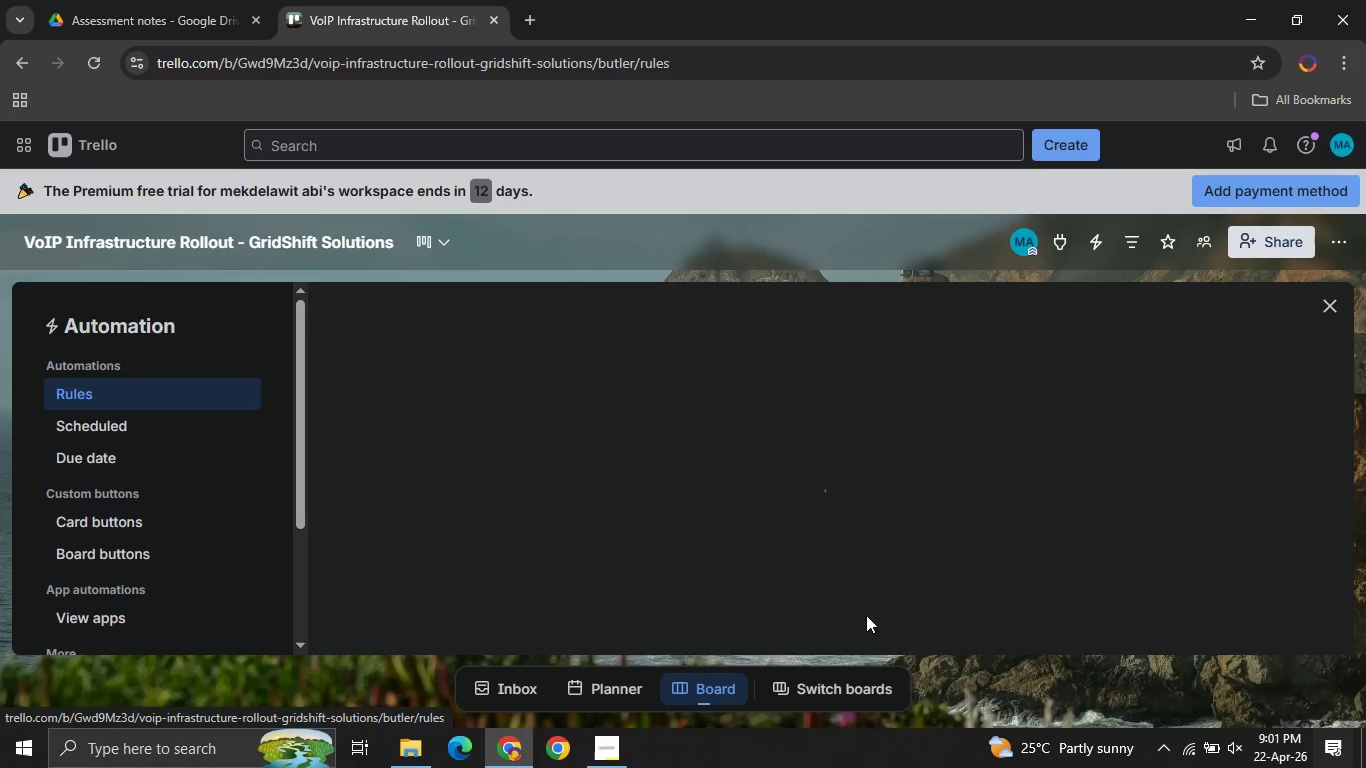 
mouse_move([630, 725])
 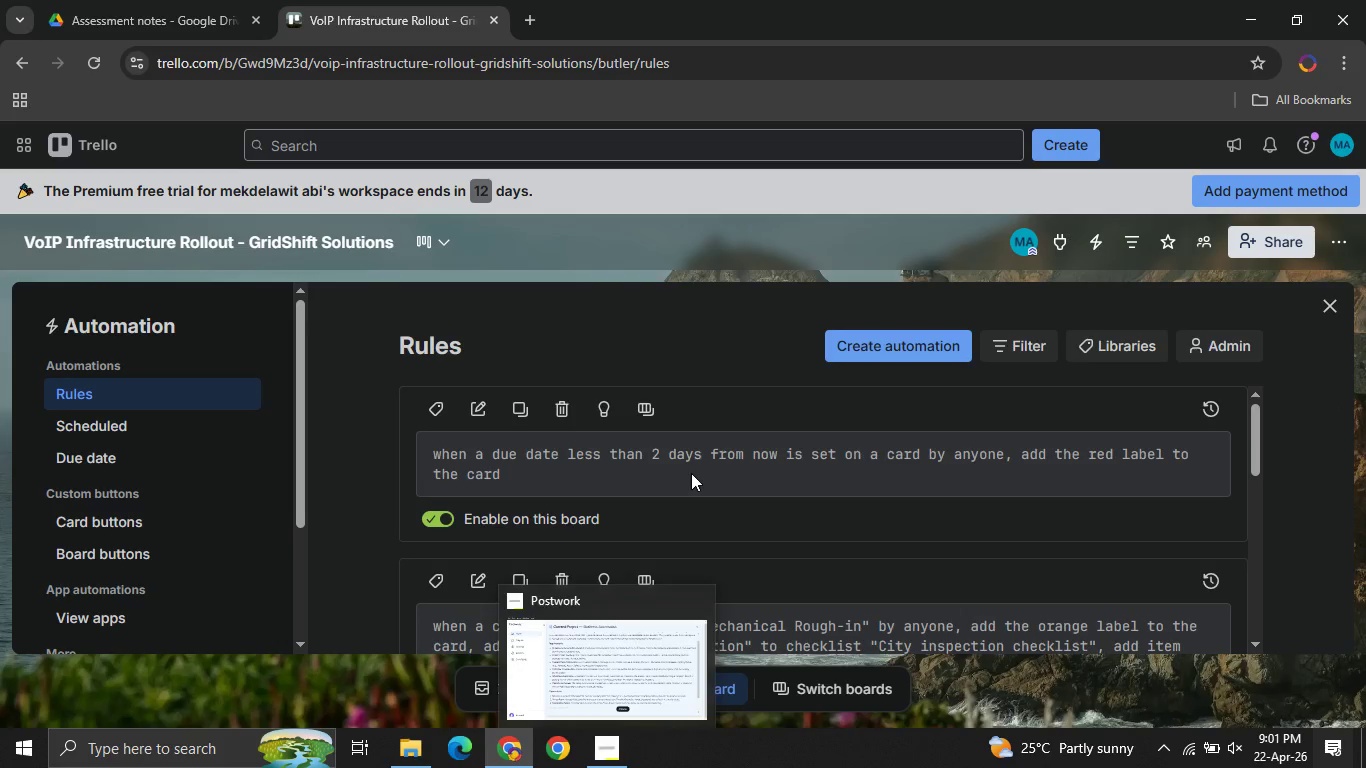 
mouse_move([684, 471])
 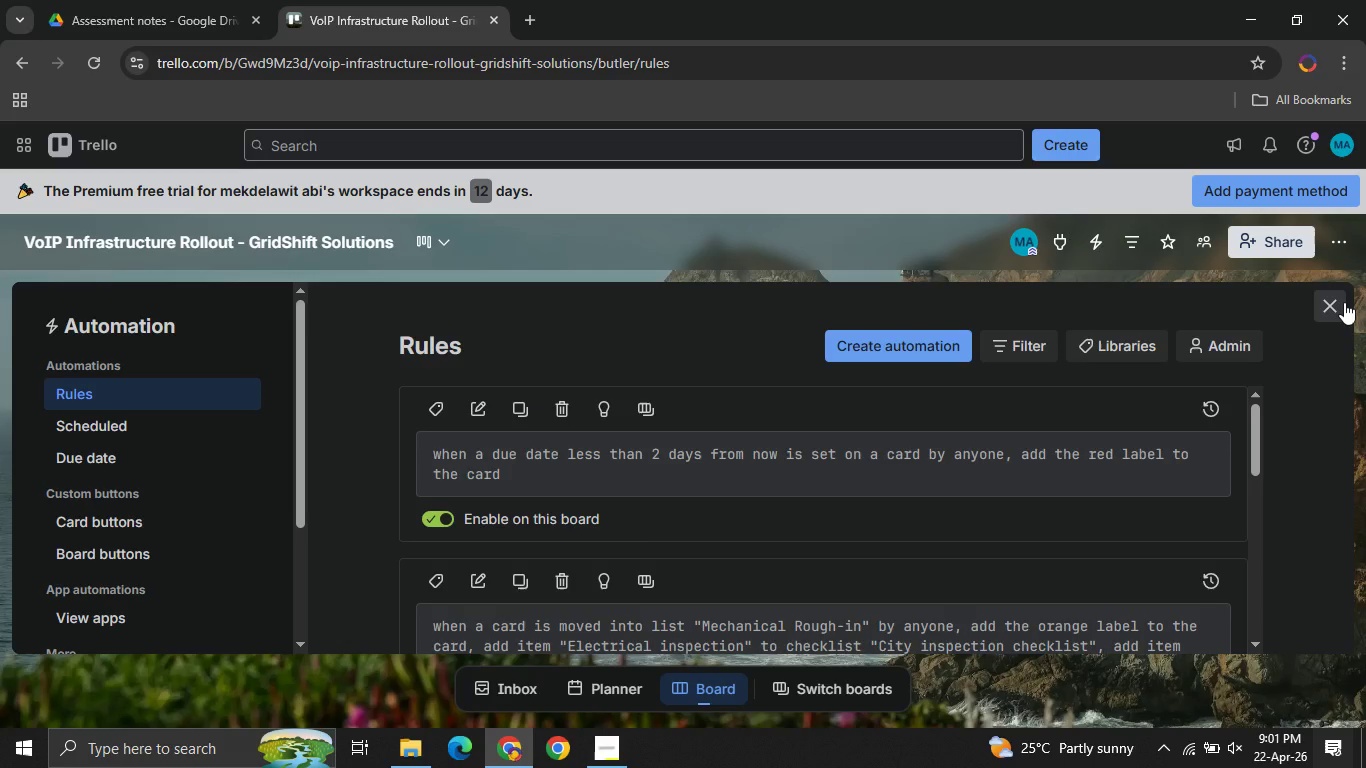 
wait(49.88)
 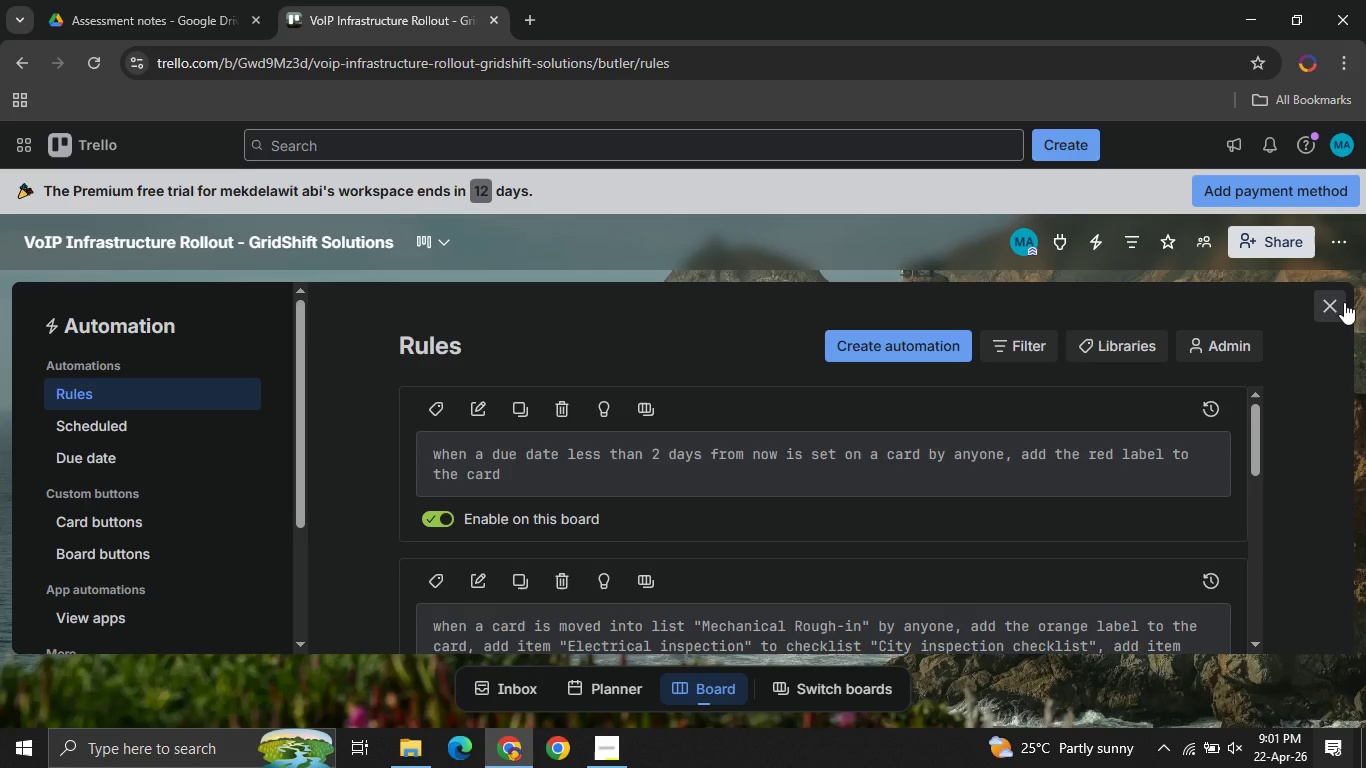 
left_click([1332, 303])
 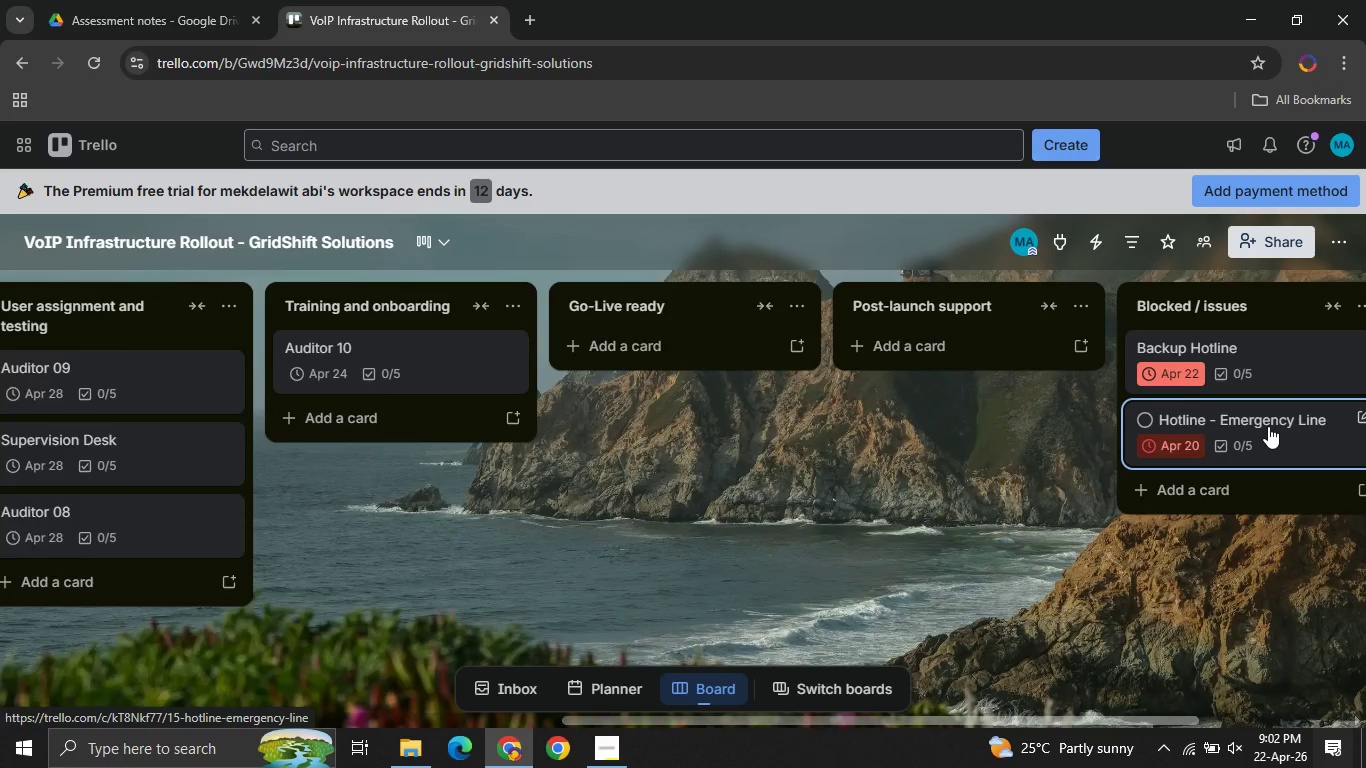 
wait(5.75)
 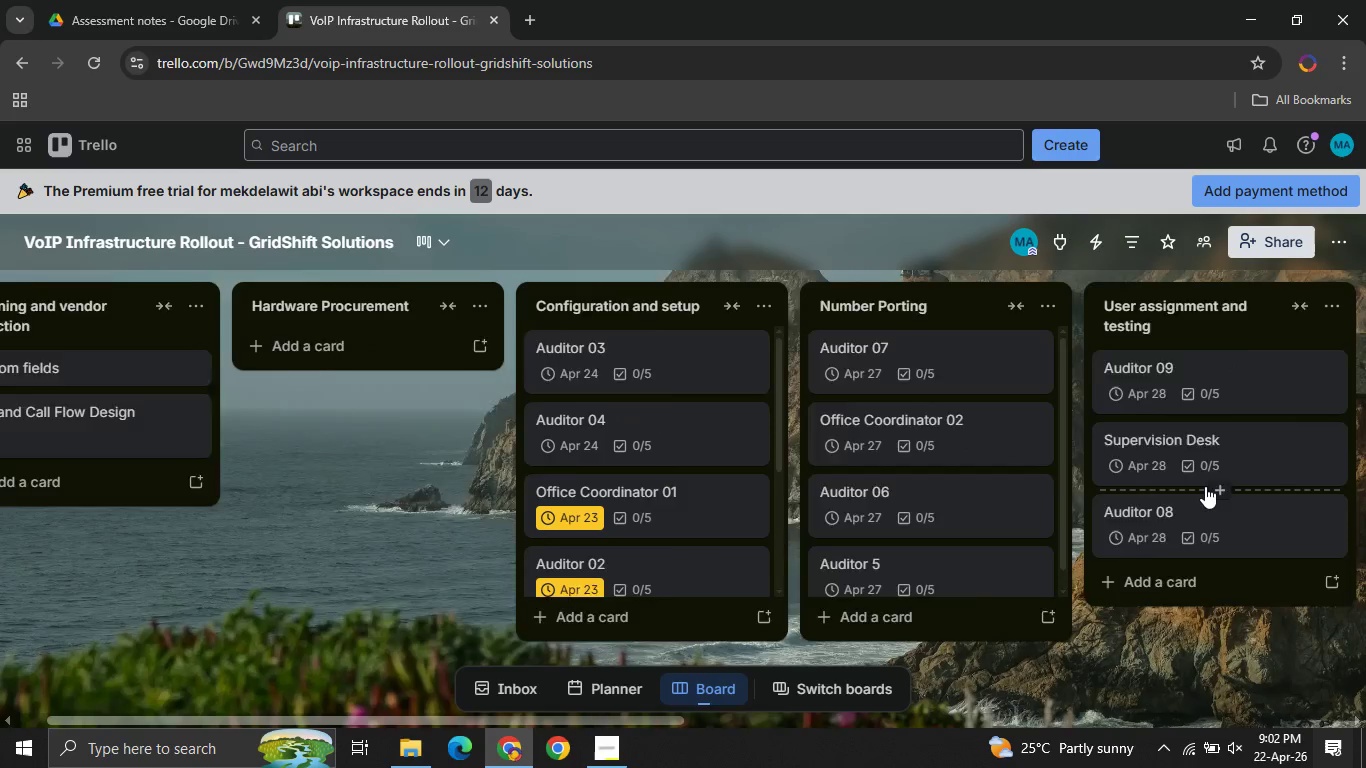 
left_click([1141, 423])
 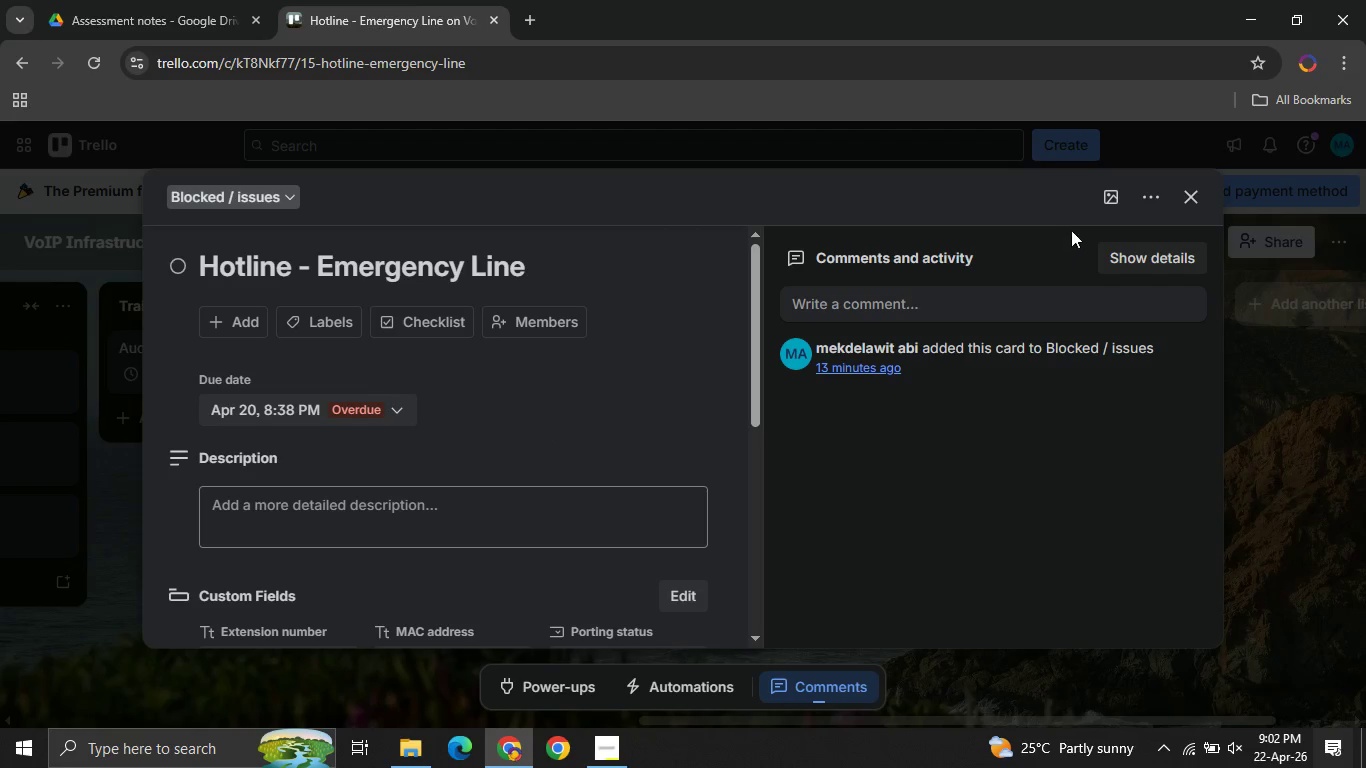 
wait(6.08)
 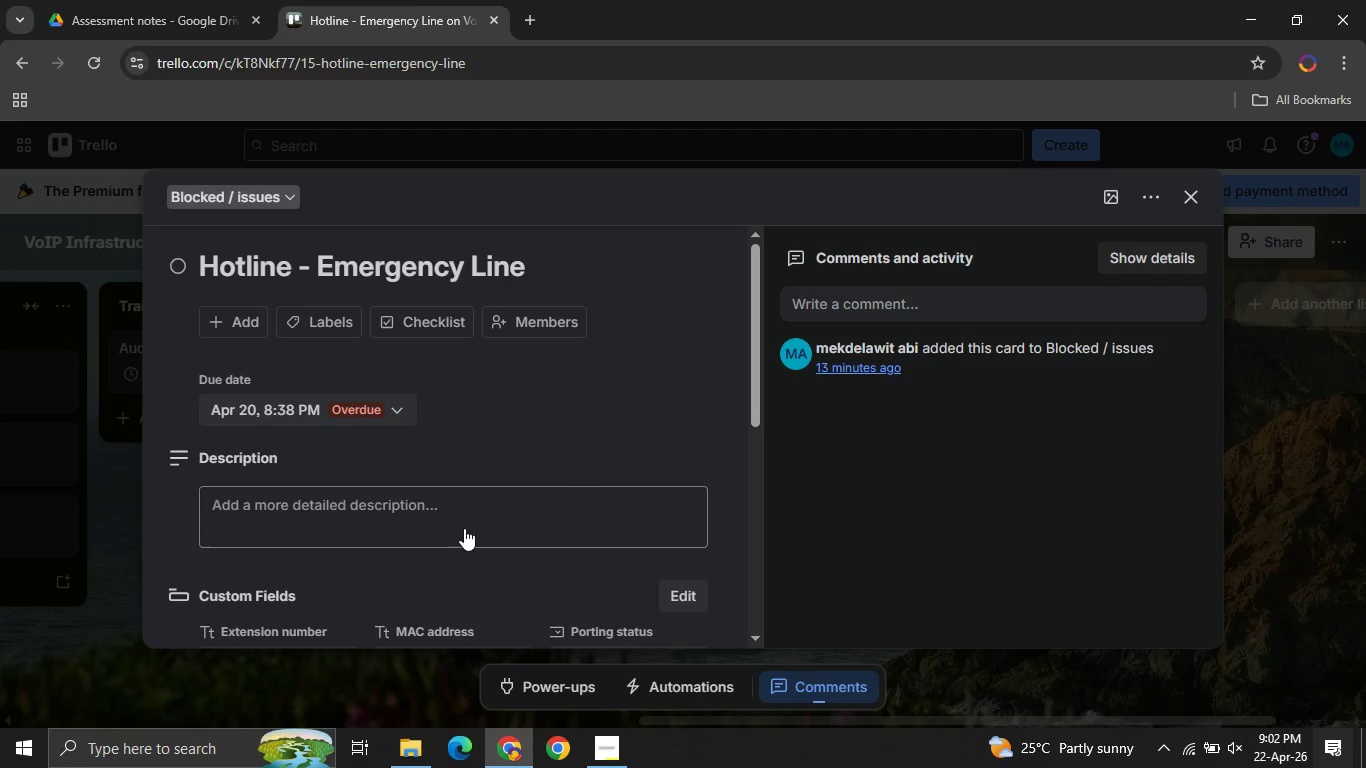 
left_click([1195, 203])
 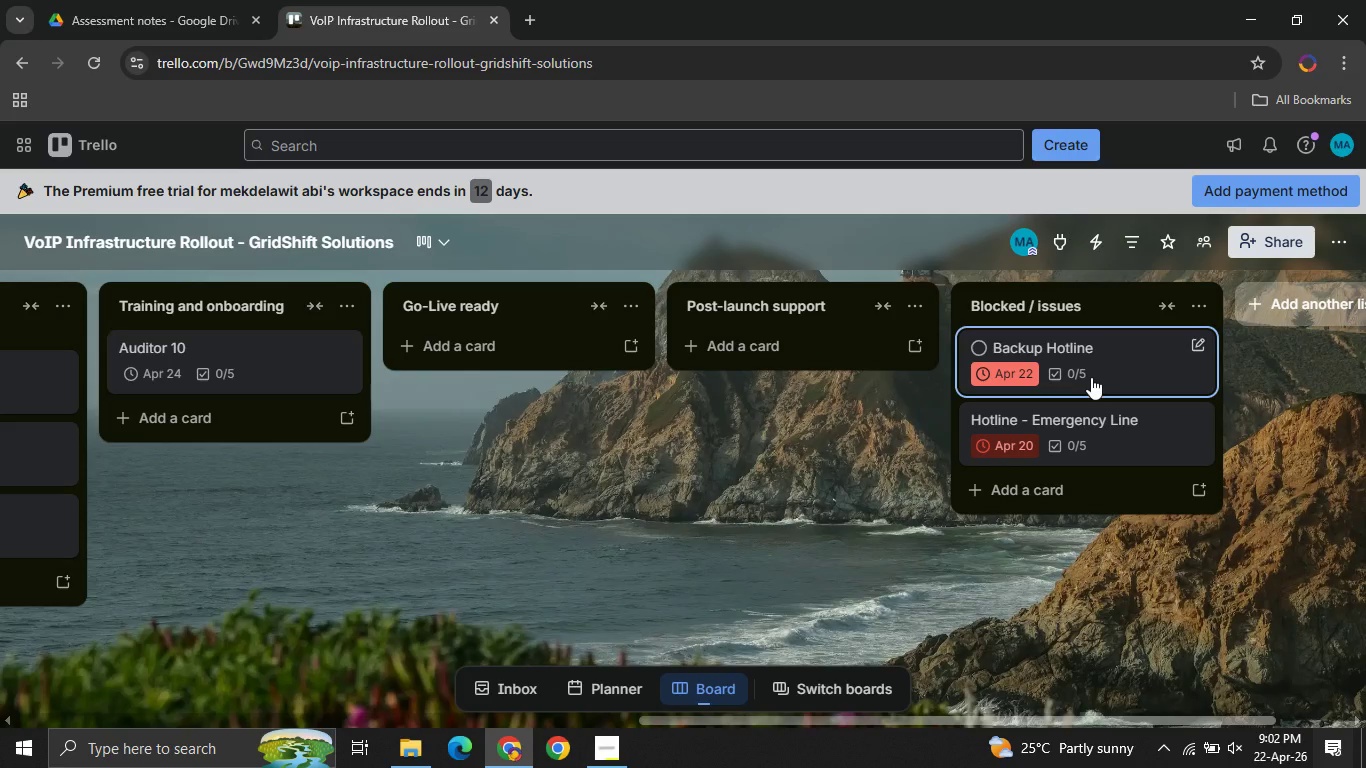 
left_click([1091, 377])
 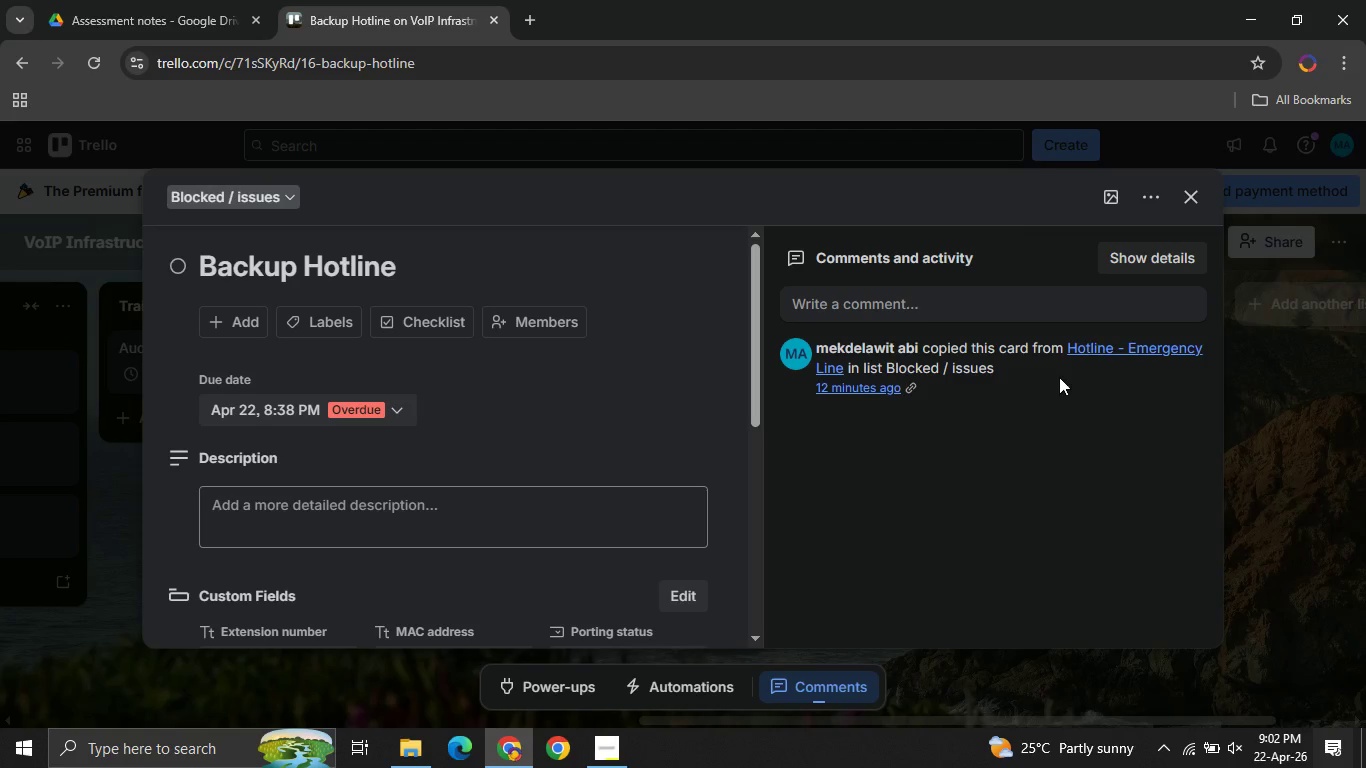 
mouse_move([332, 620])
 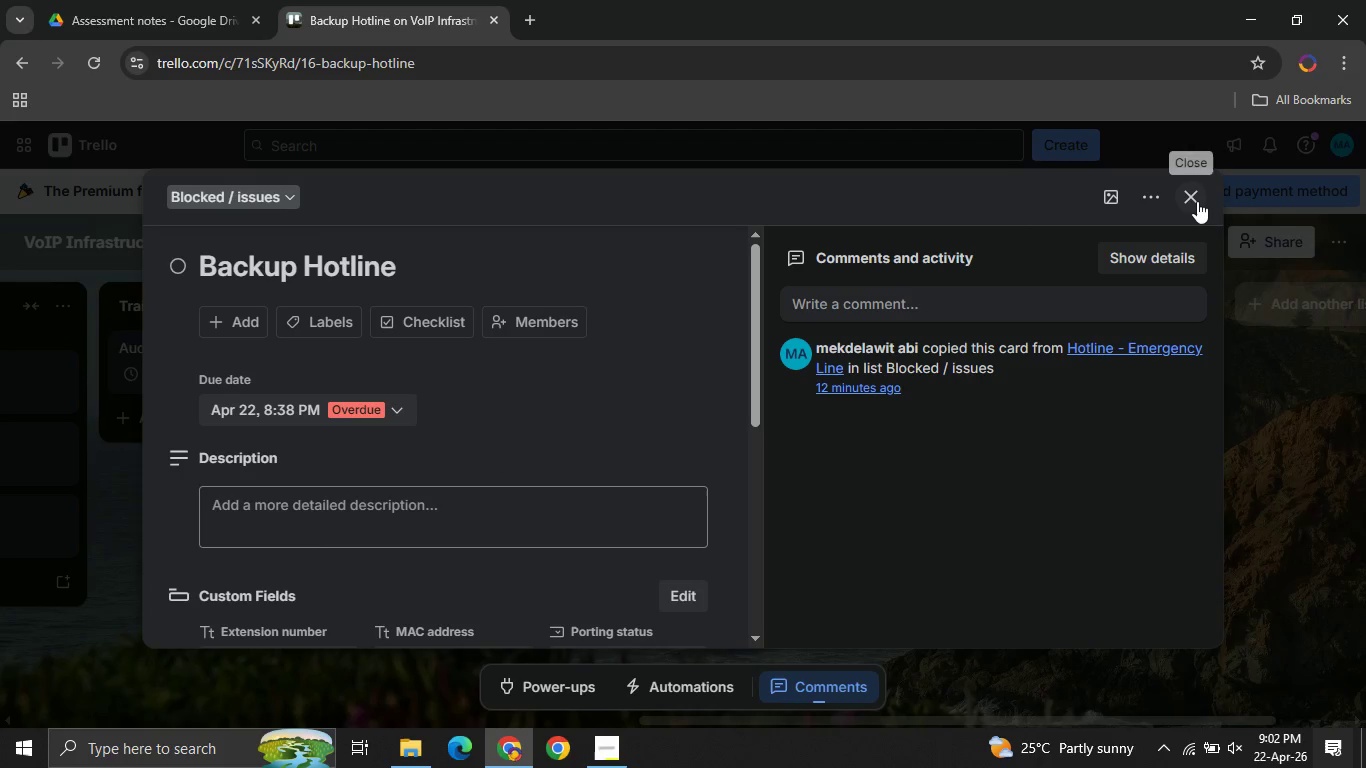 
left_click([1197, 201])
 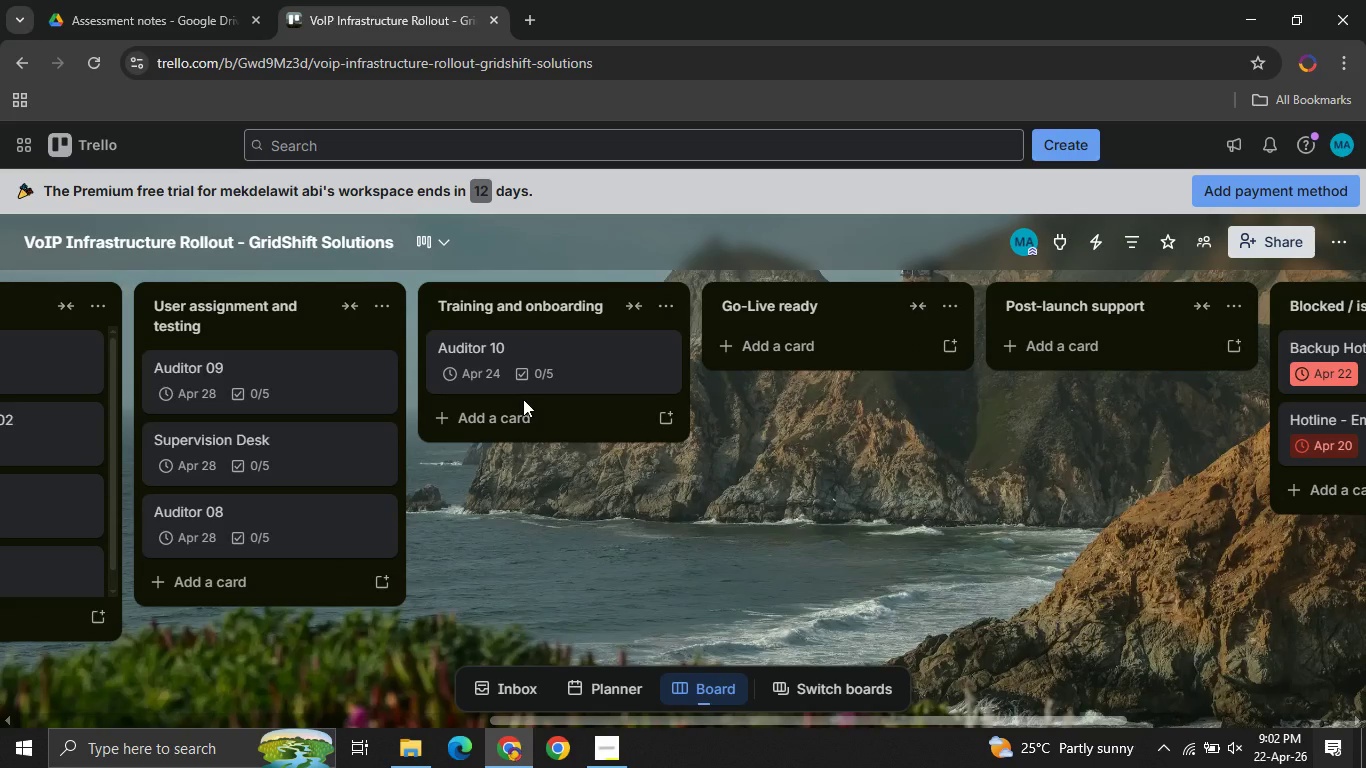 
wait(19.05)
 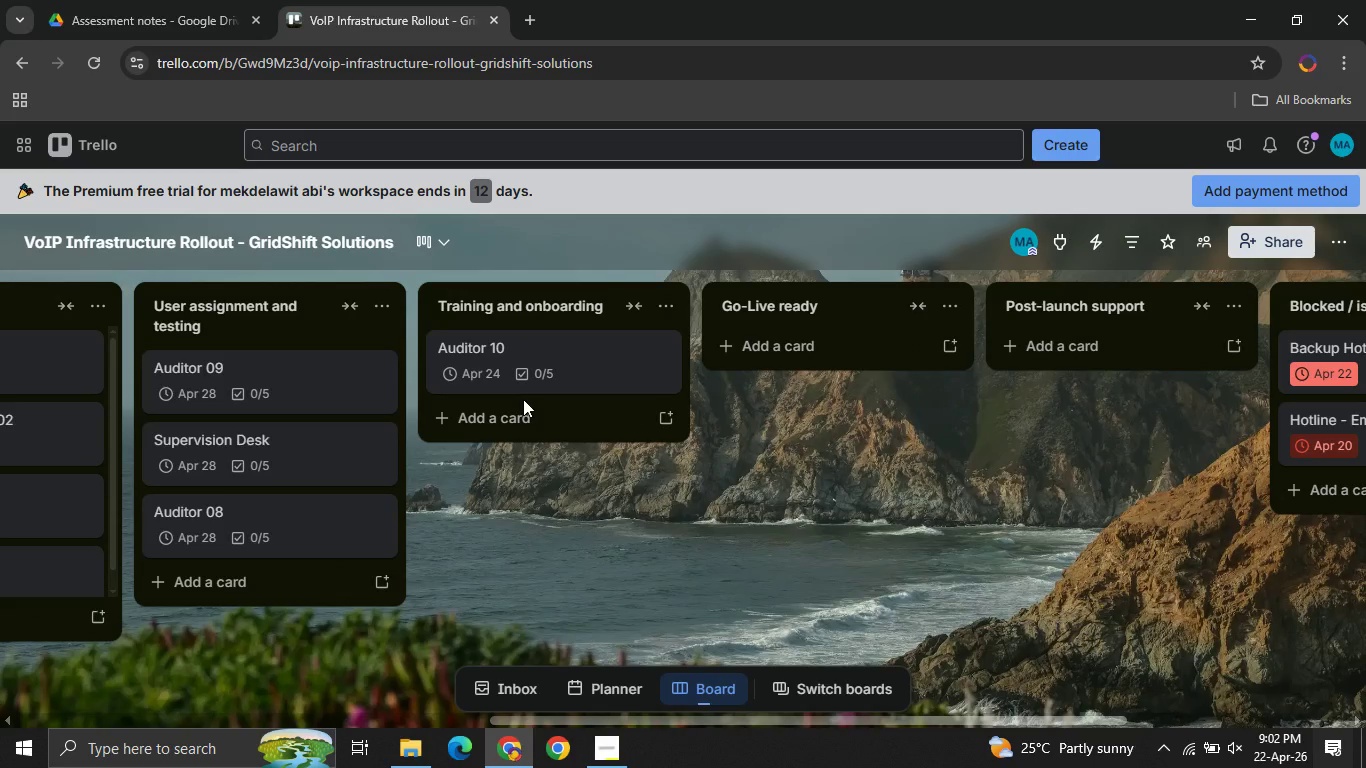 
left_click([1343, 239])
 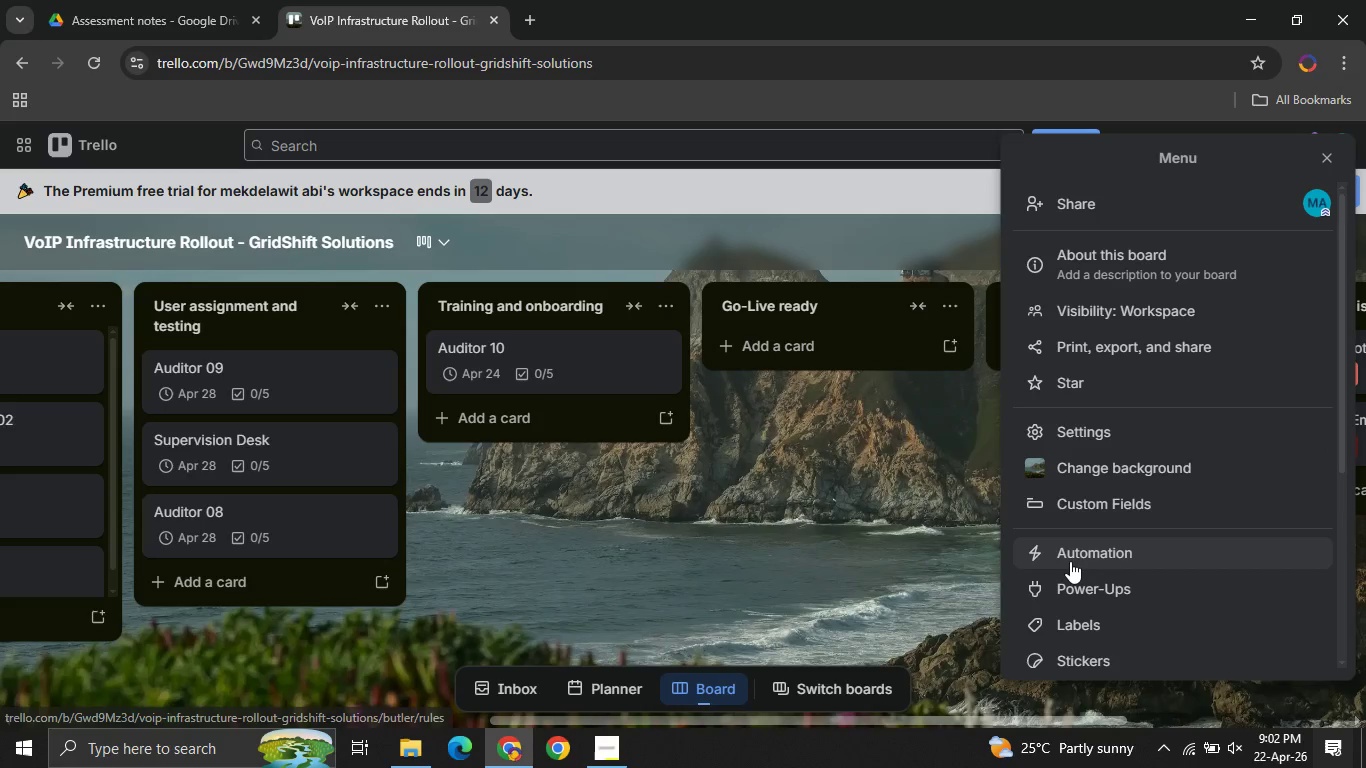 
left_click([1070, 561])
 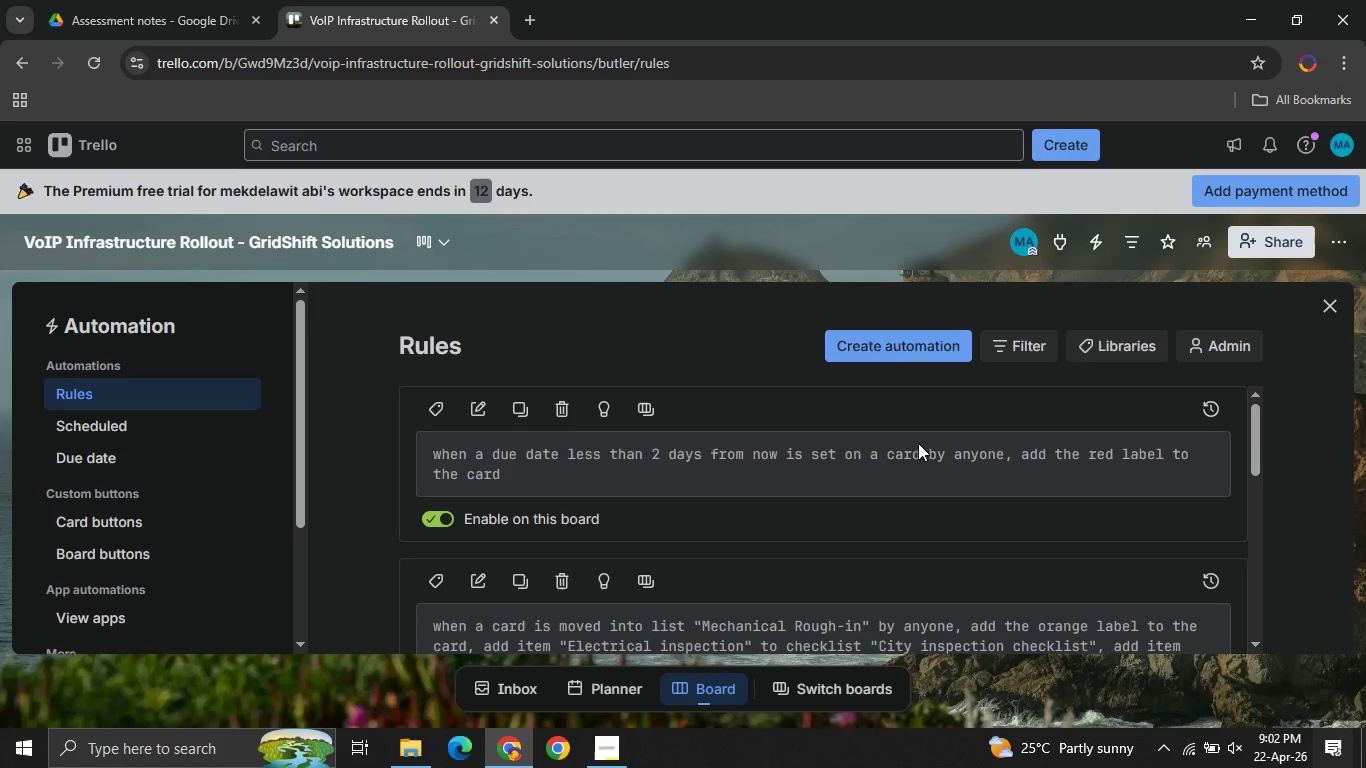 
wait(7.19)
 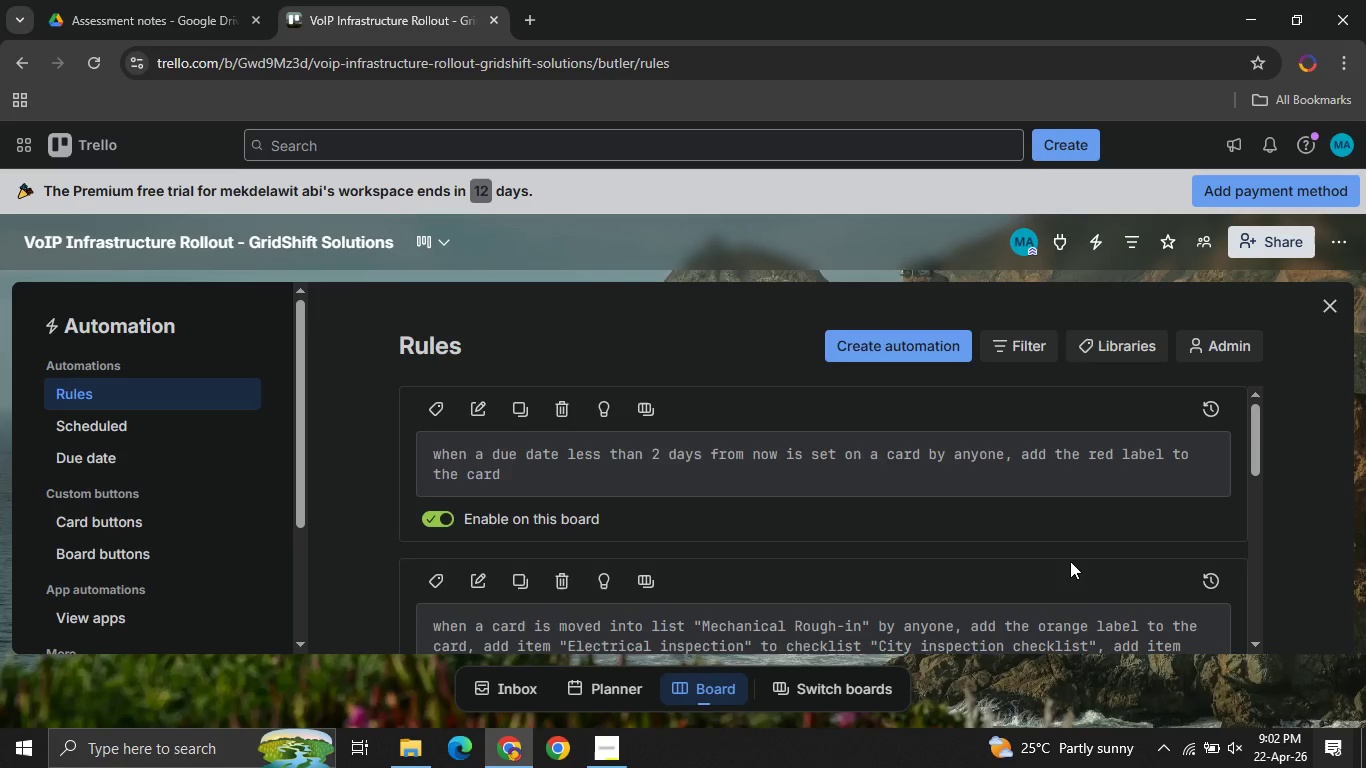 
left_click([894, 355])
 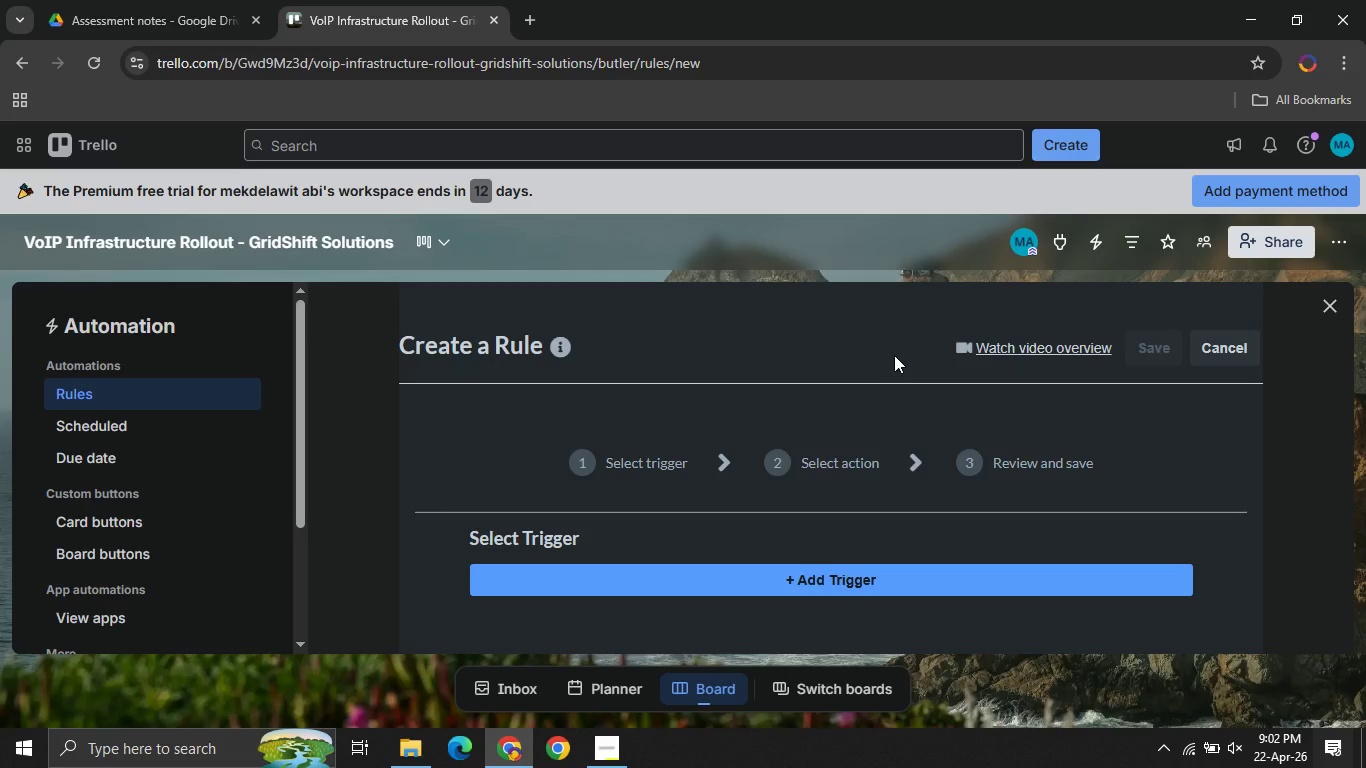 
wait(6.09)
 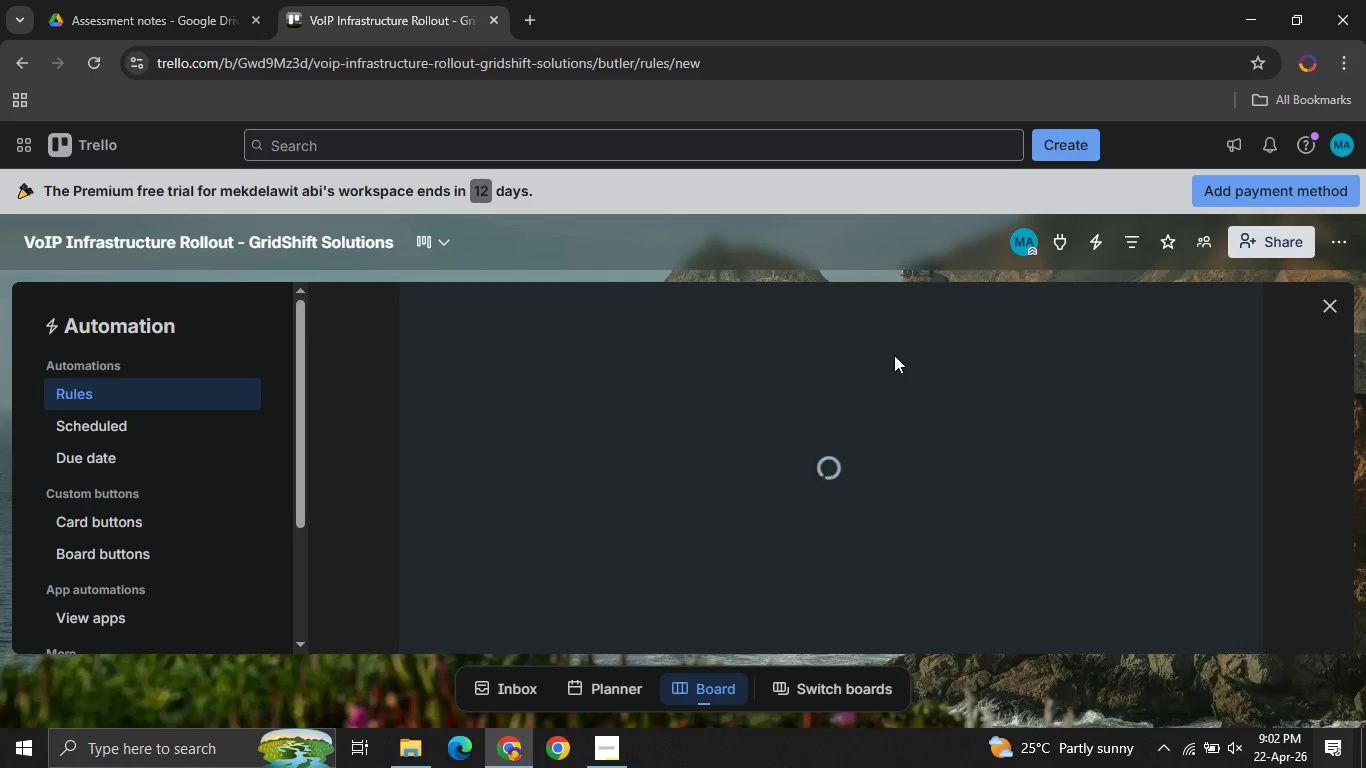 
left_click([805, 575])
 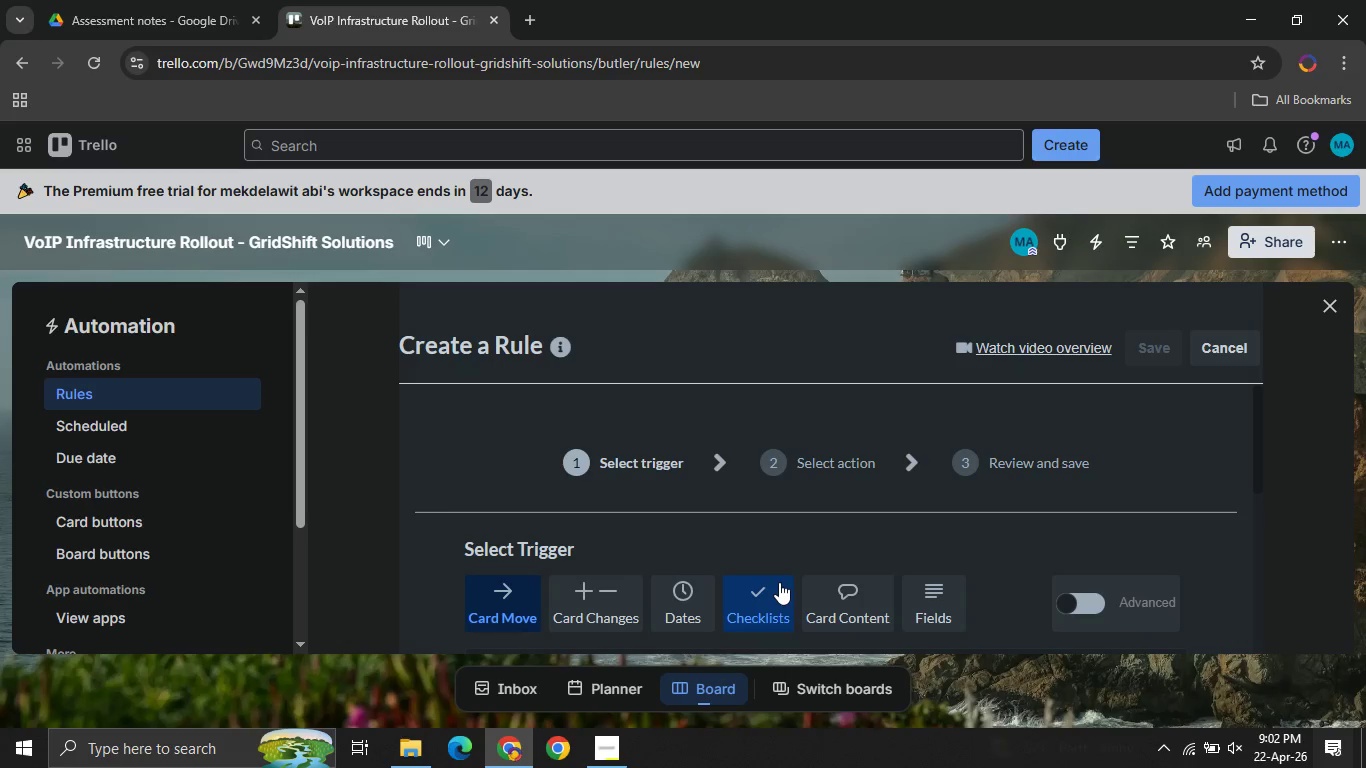 
left_click([779, 582])
 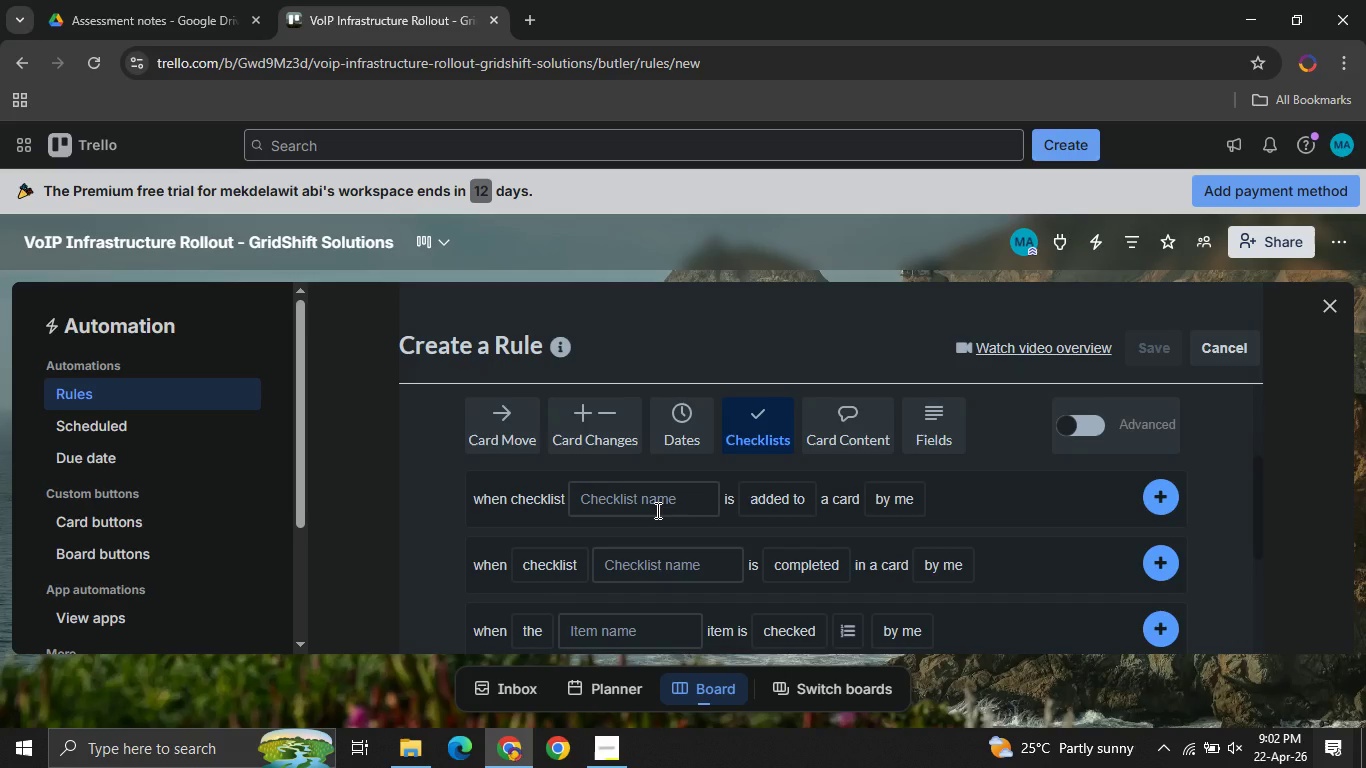 
left_click([656, 510])
 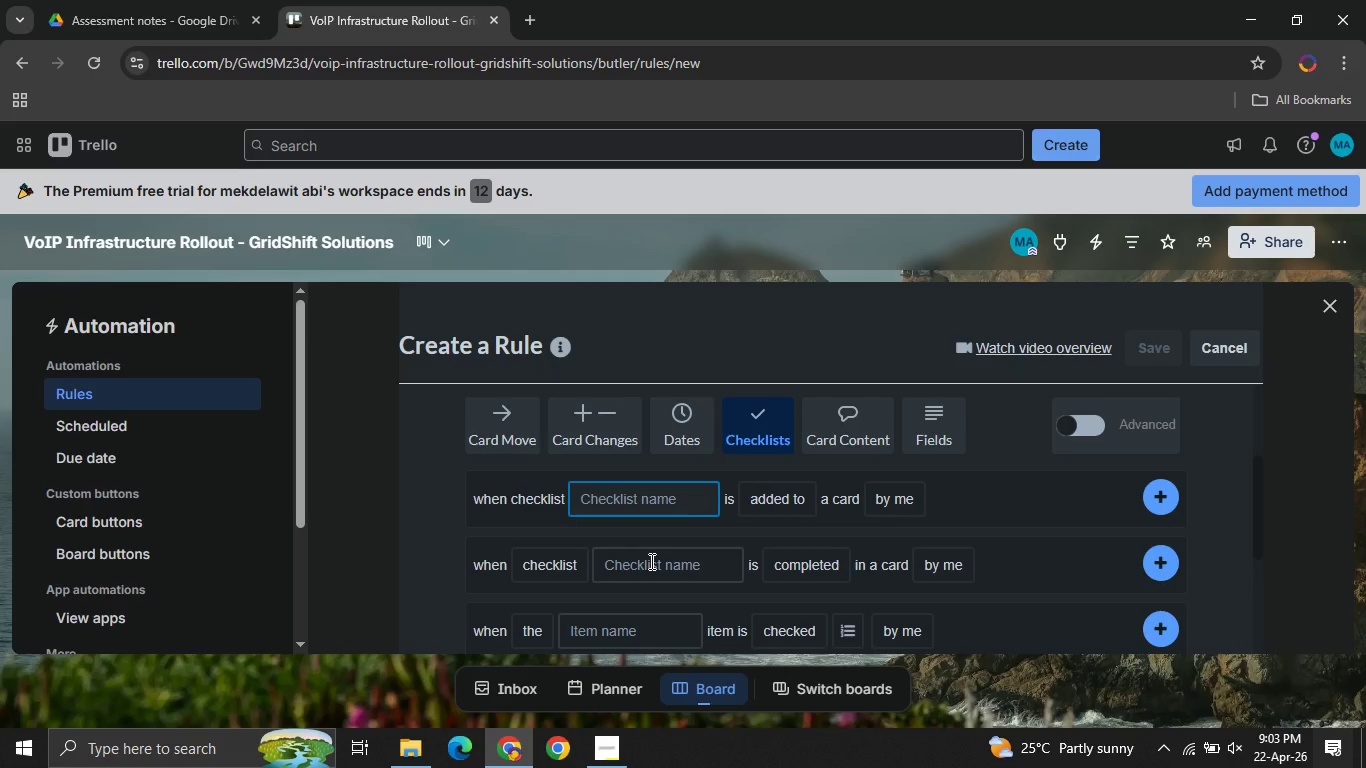 
left_click([650, 561])
 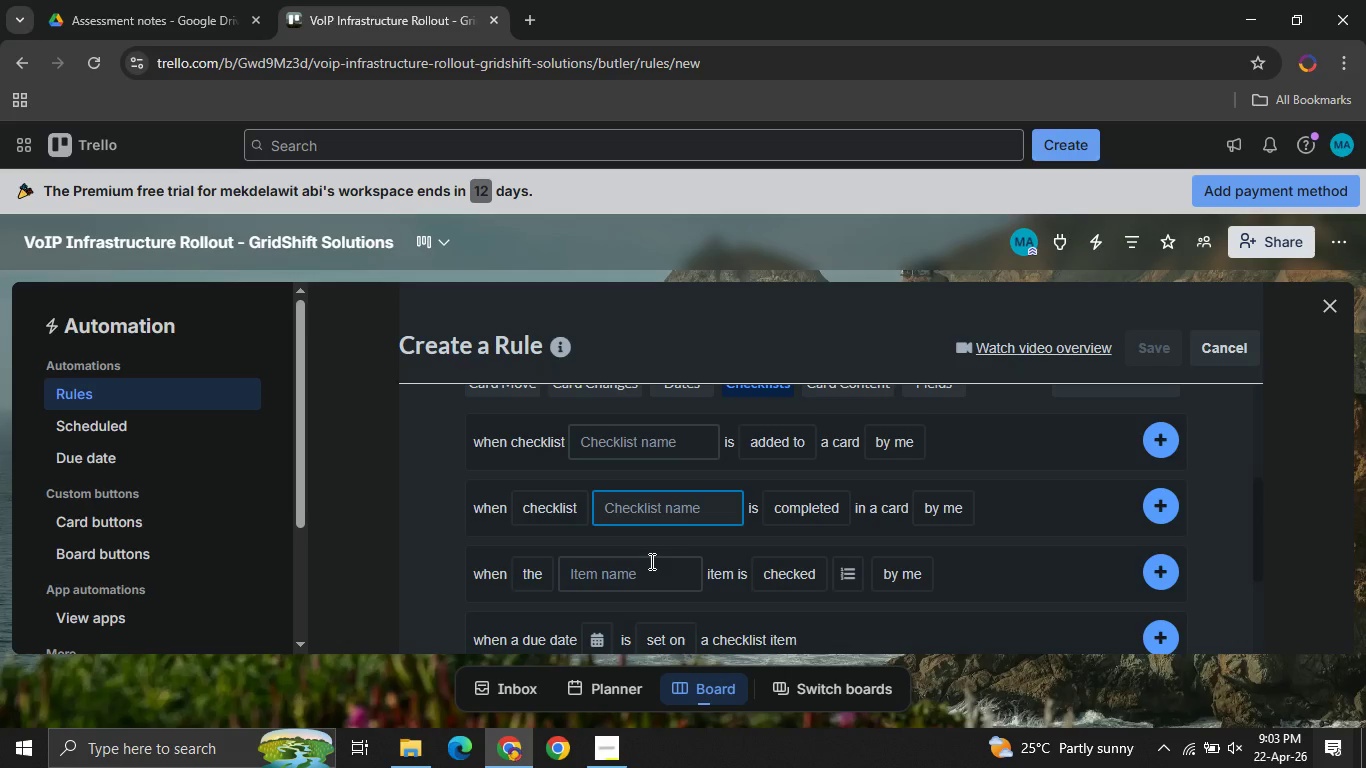 
wait(9.66)
 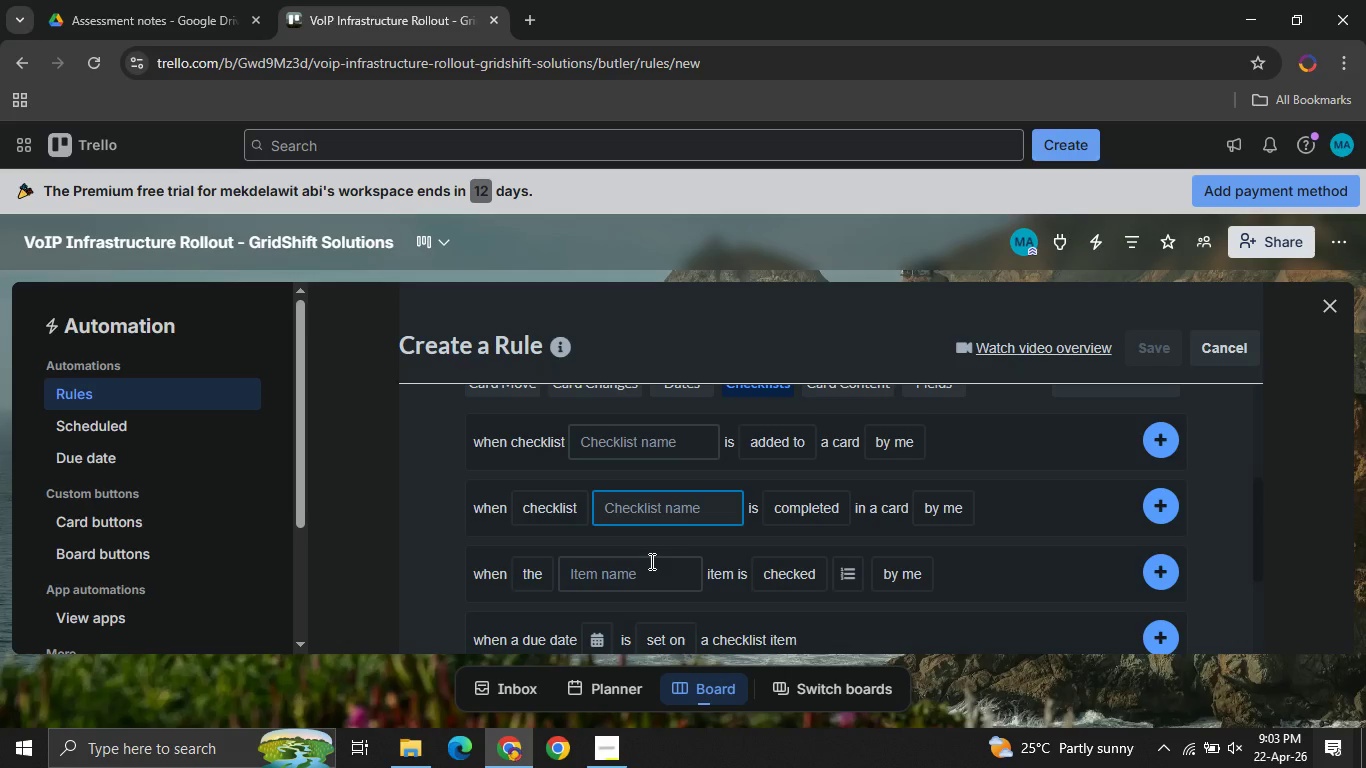 
left_click([613, 508])
 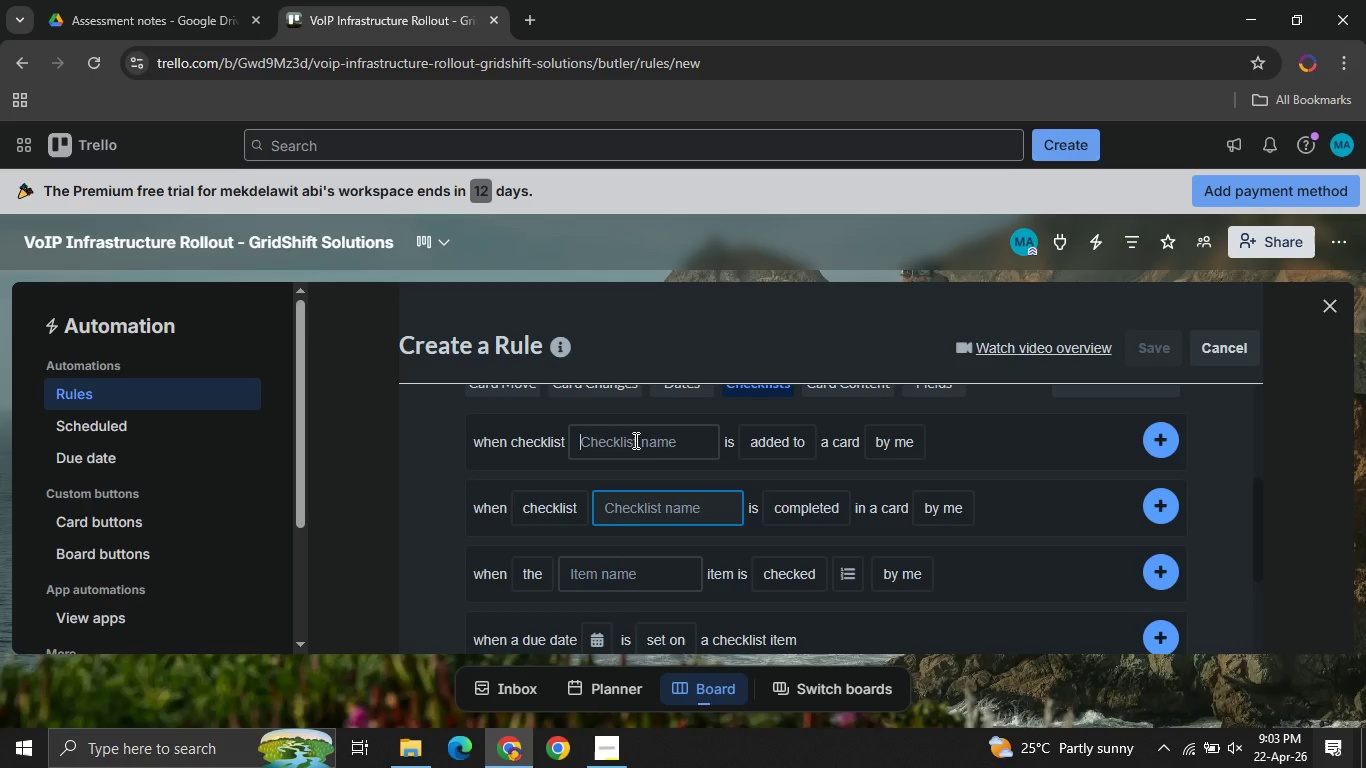 
left_click([634, 440])
 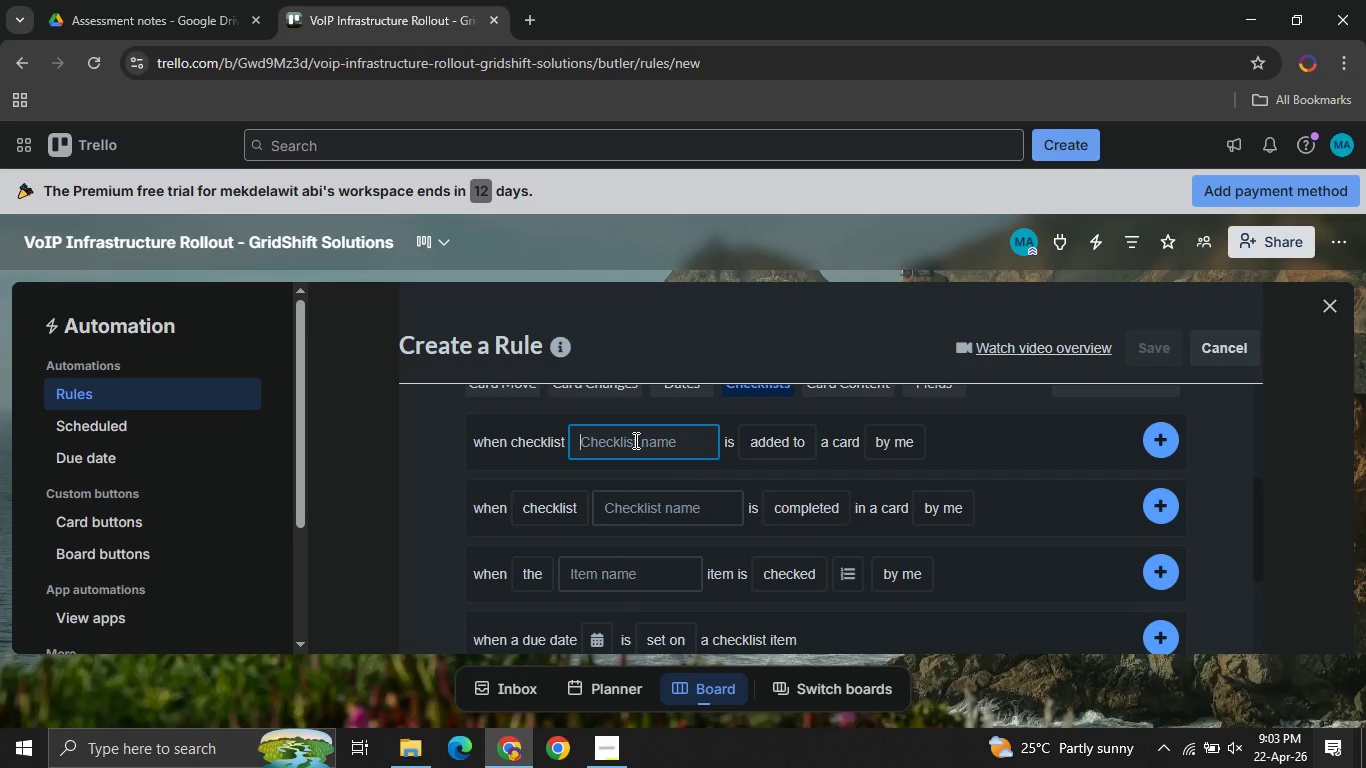 
wait(11.02)
 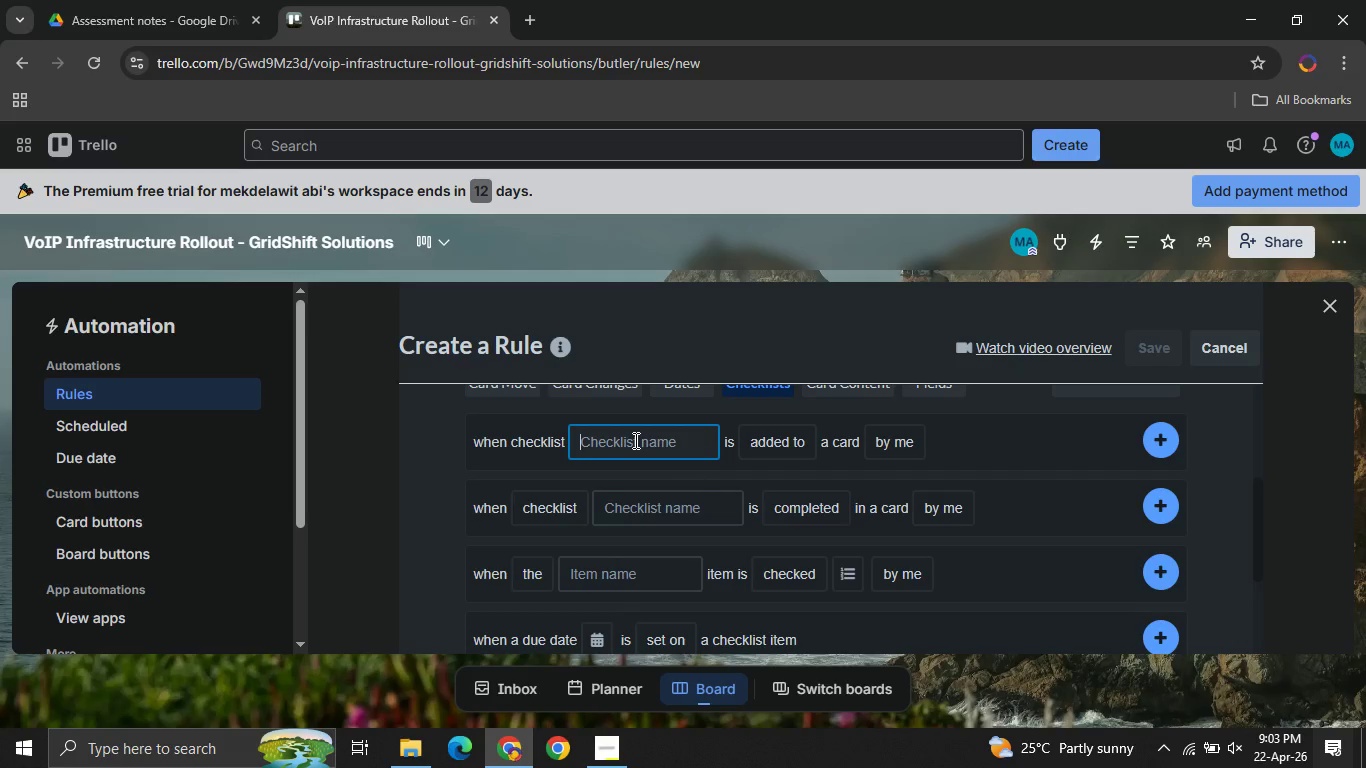 
left_click([643, 510])
 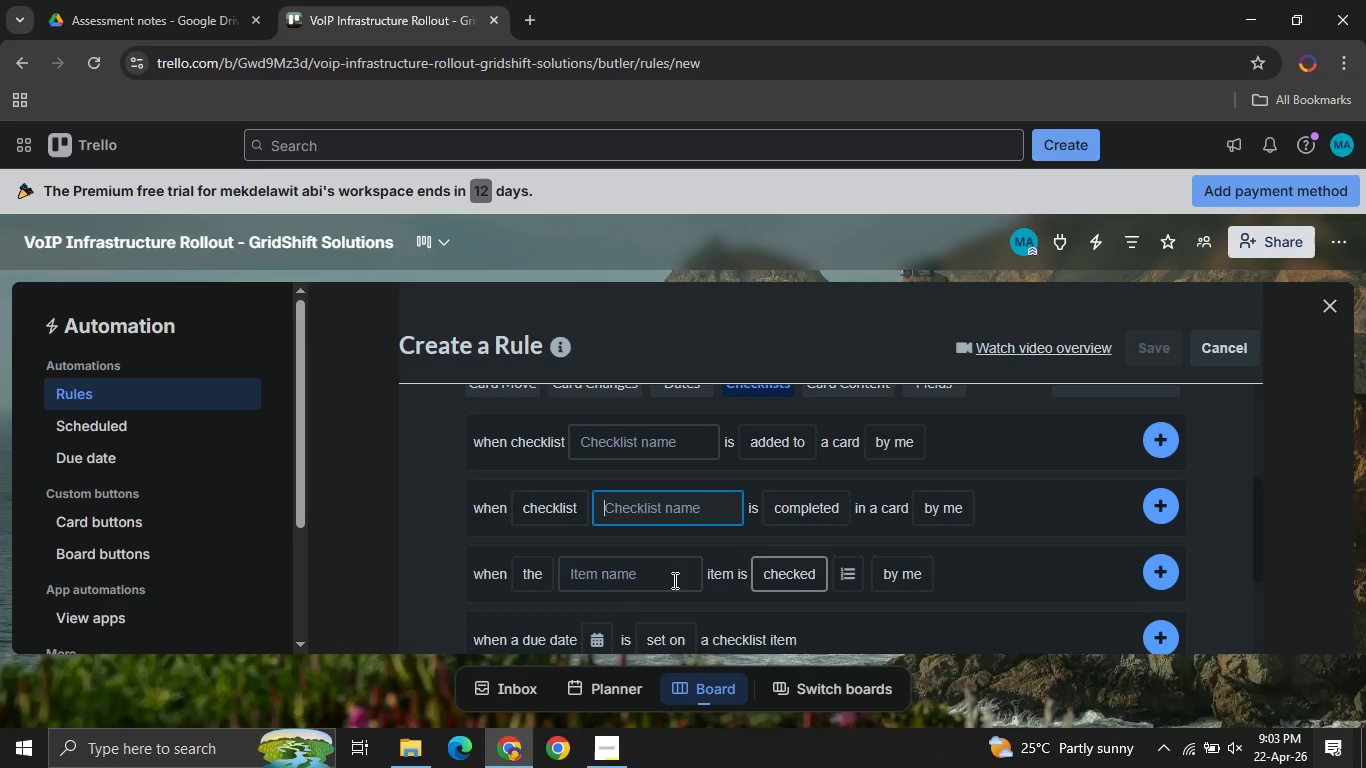 
left_click([653, 580])
 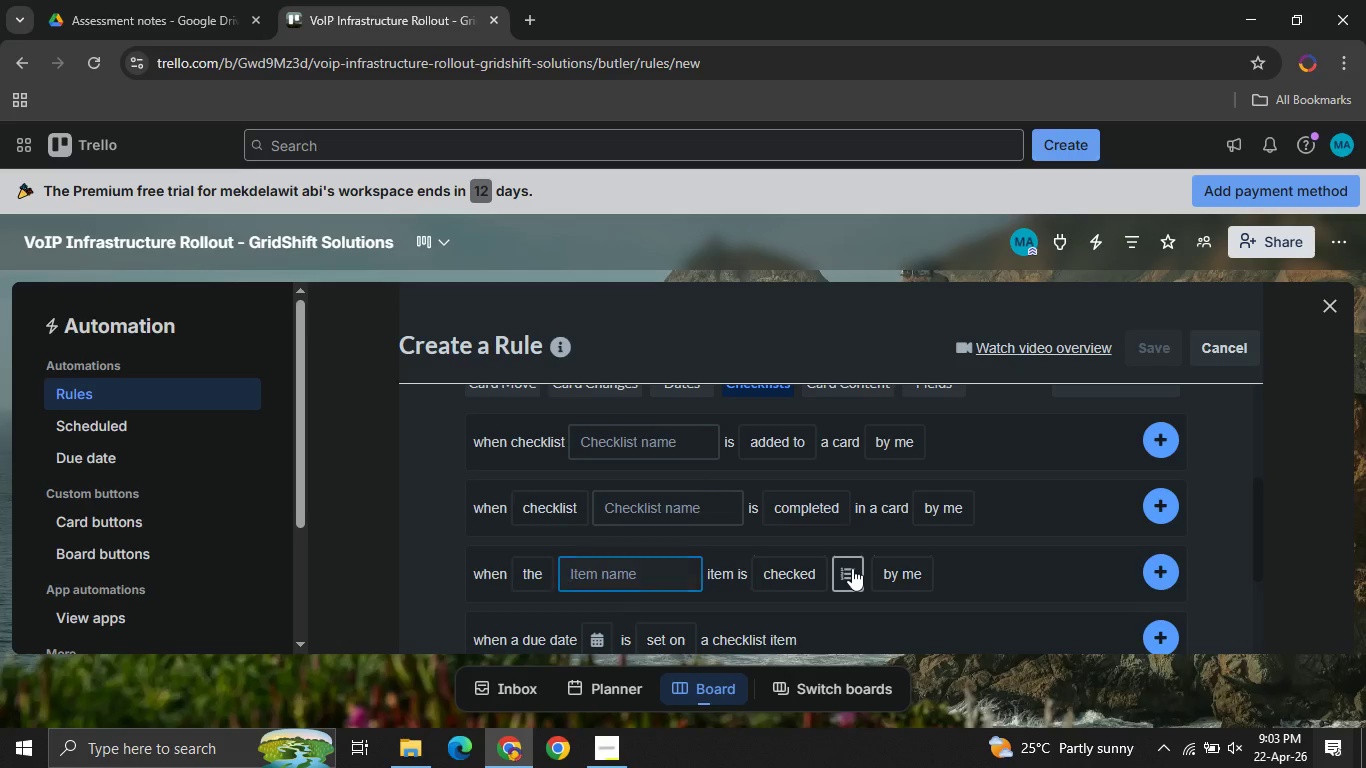 
left_click([852, 568])
 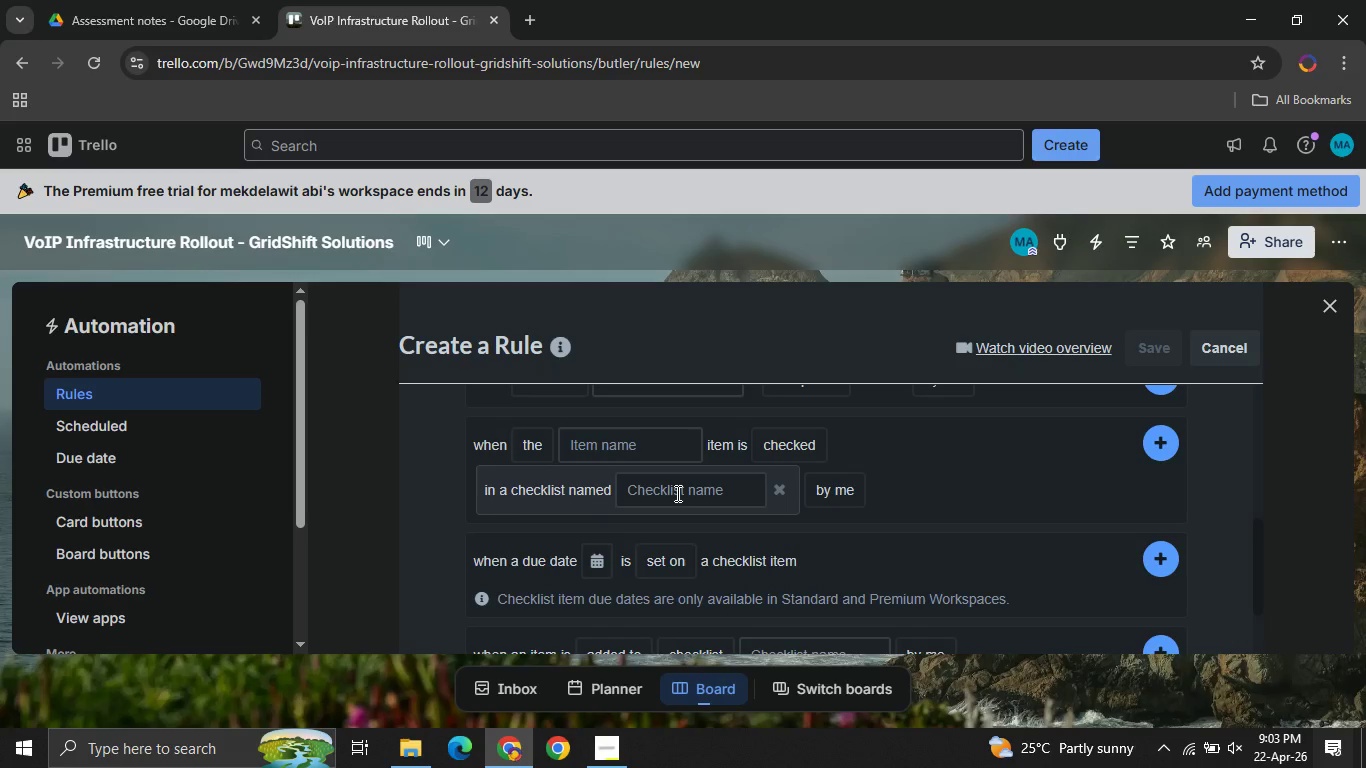 
left_click([676, 493])
 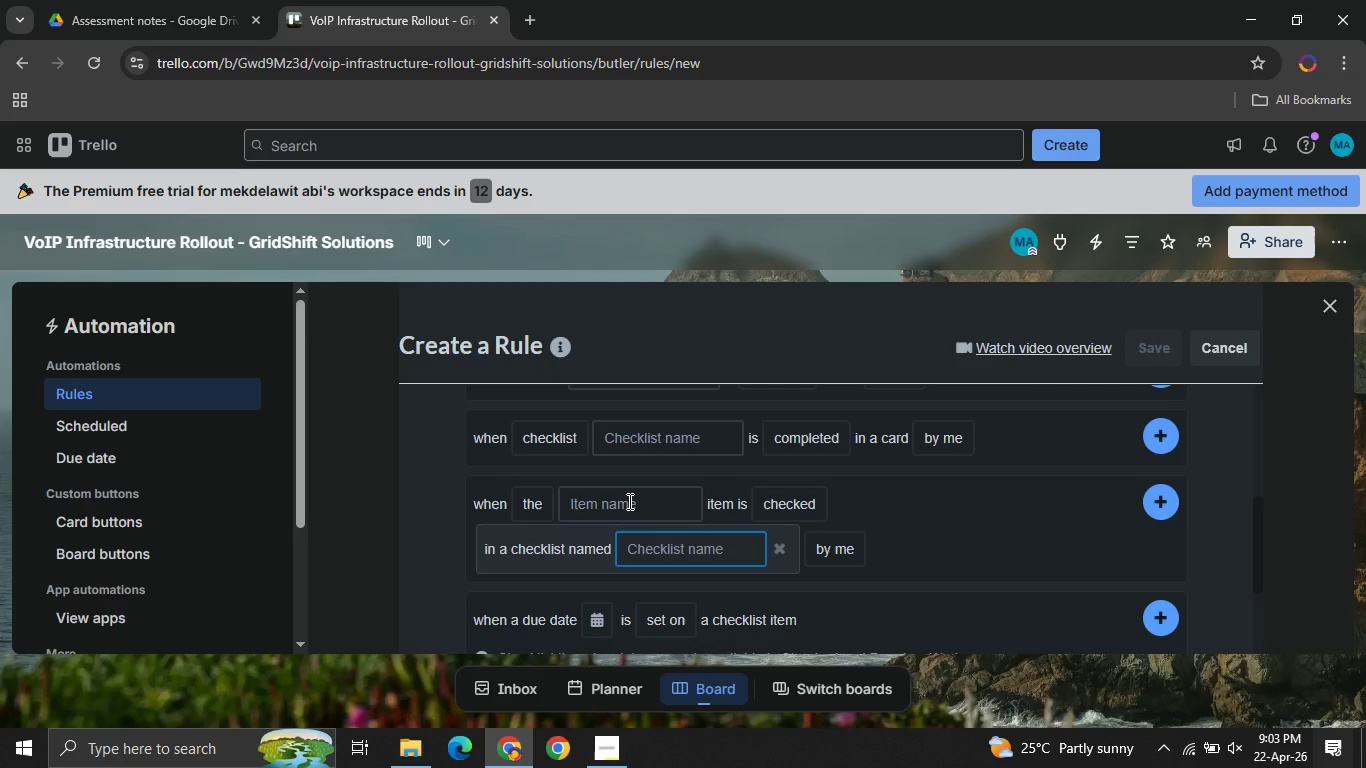 
left_click([628, 501])
 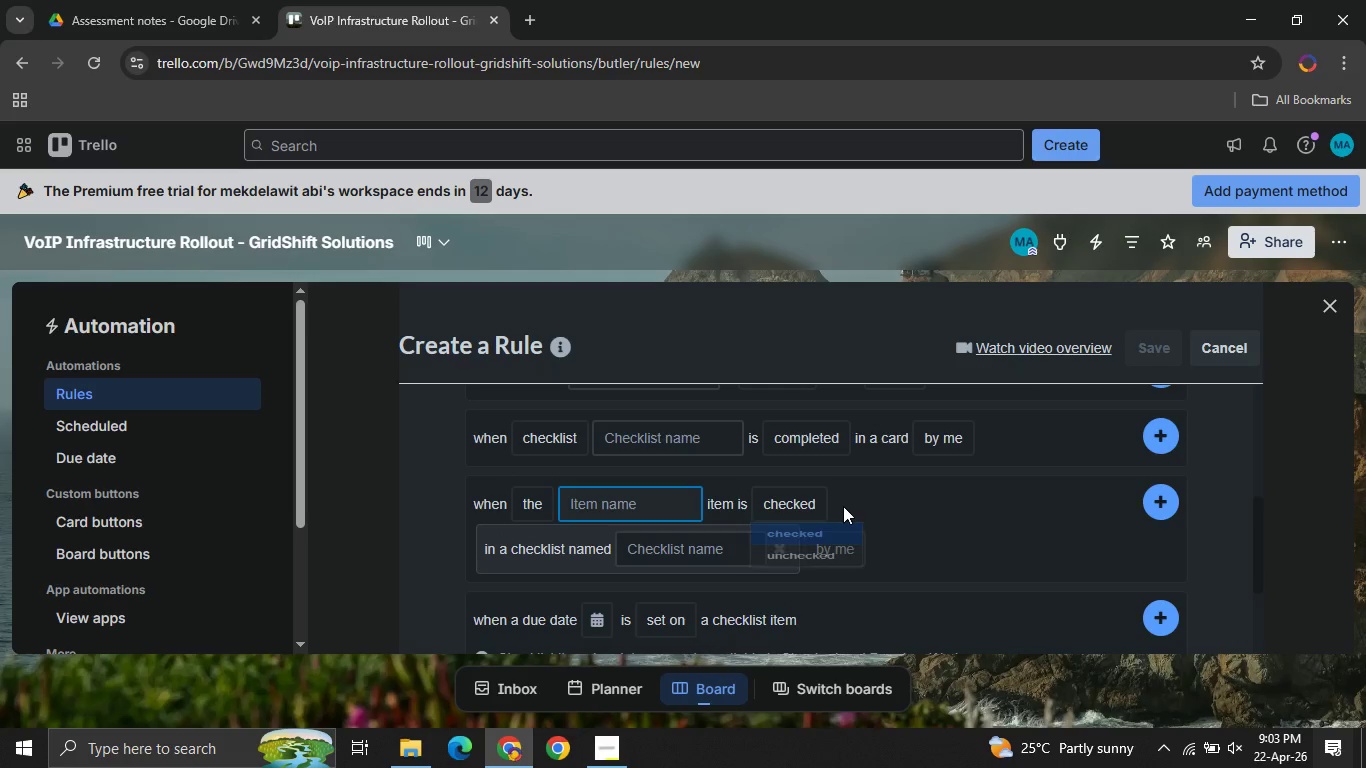 
left_click([843, 506])
 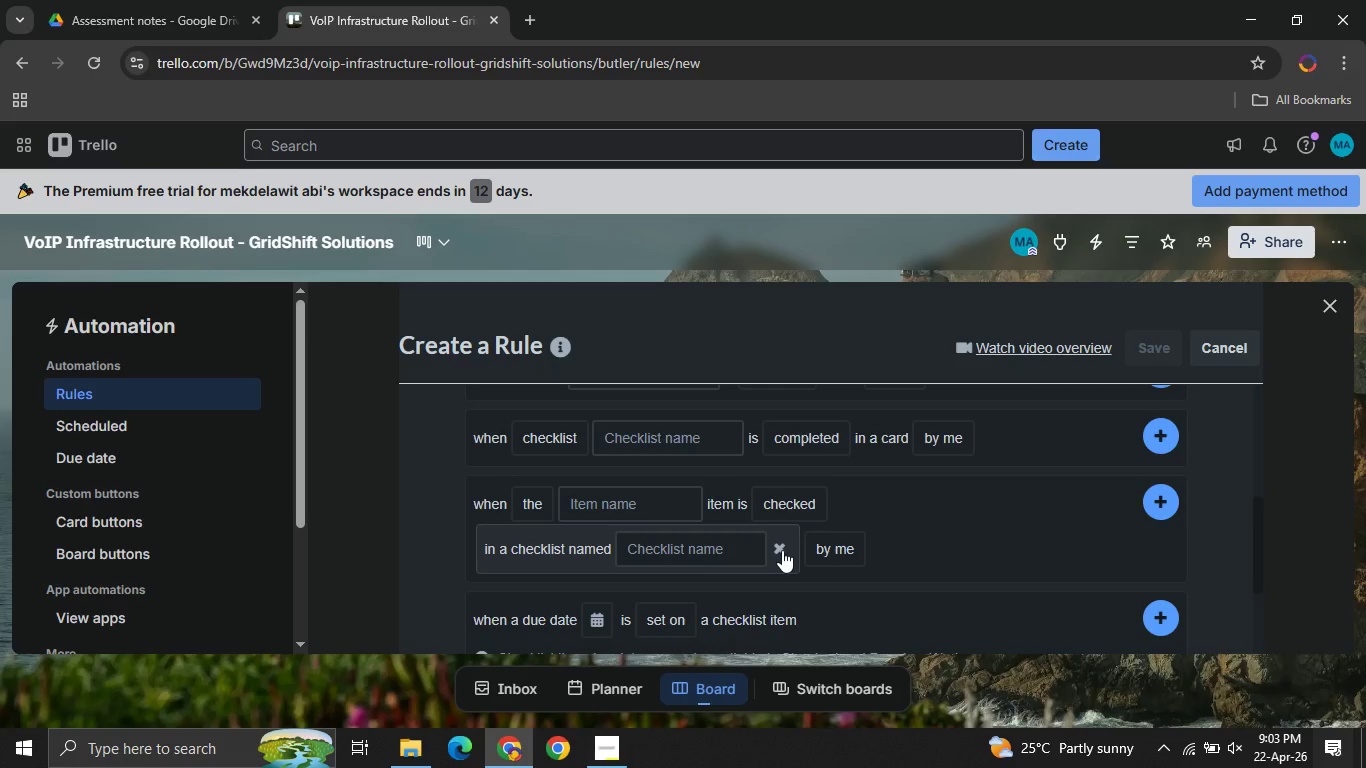 
left_click([782, 550])
 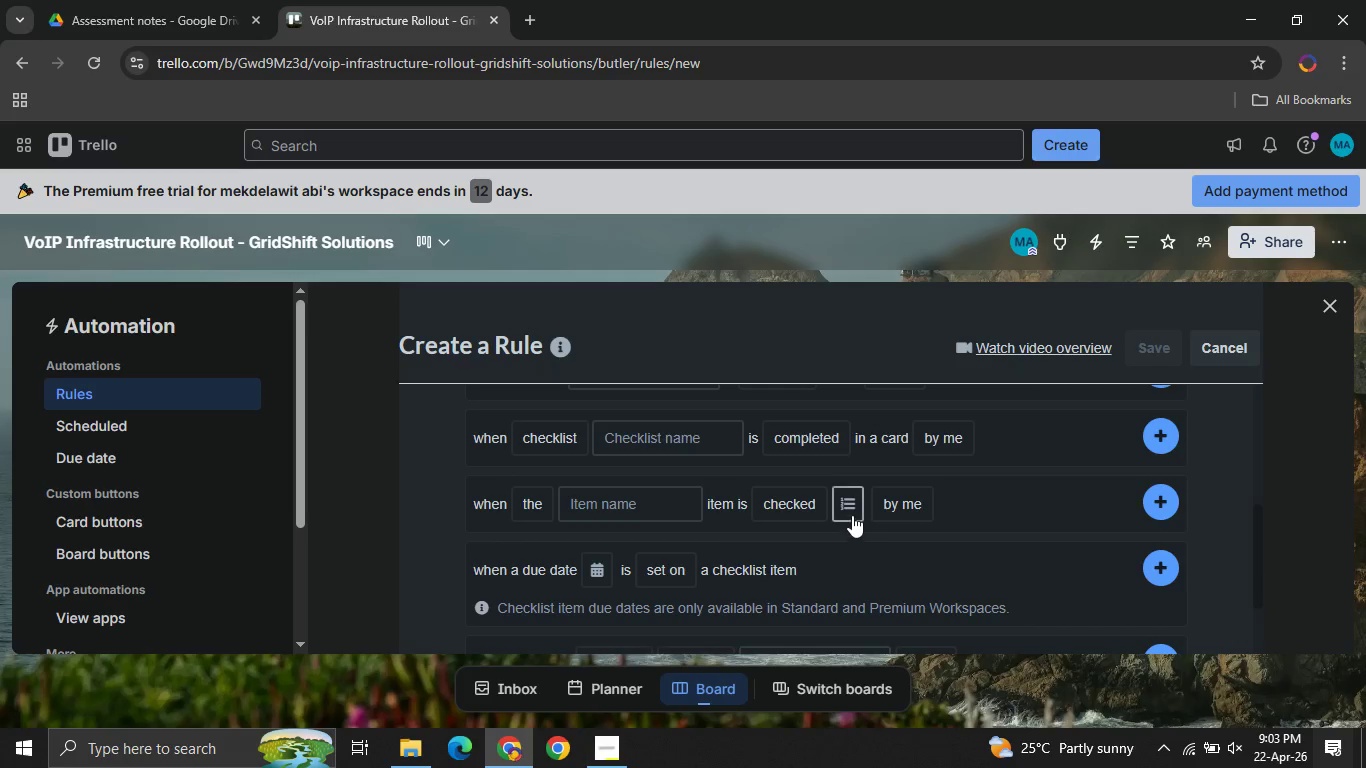 
mouse_move([851, 543])
 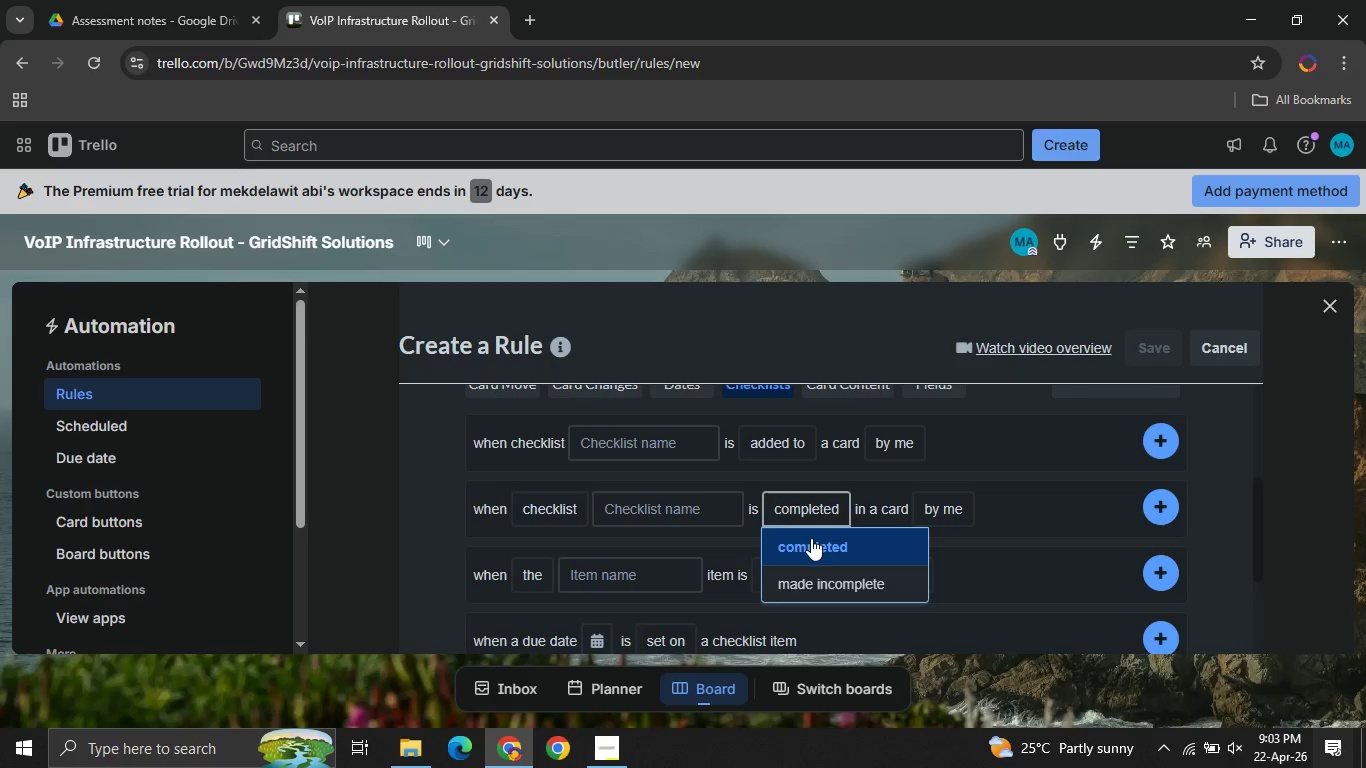 
left_click([811, 538])
 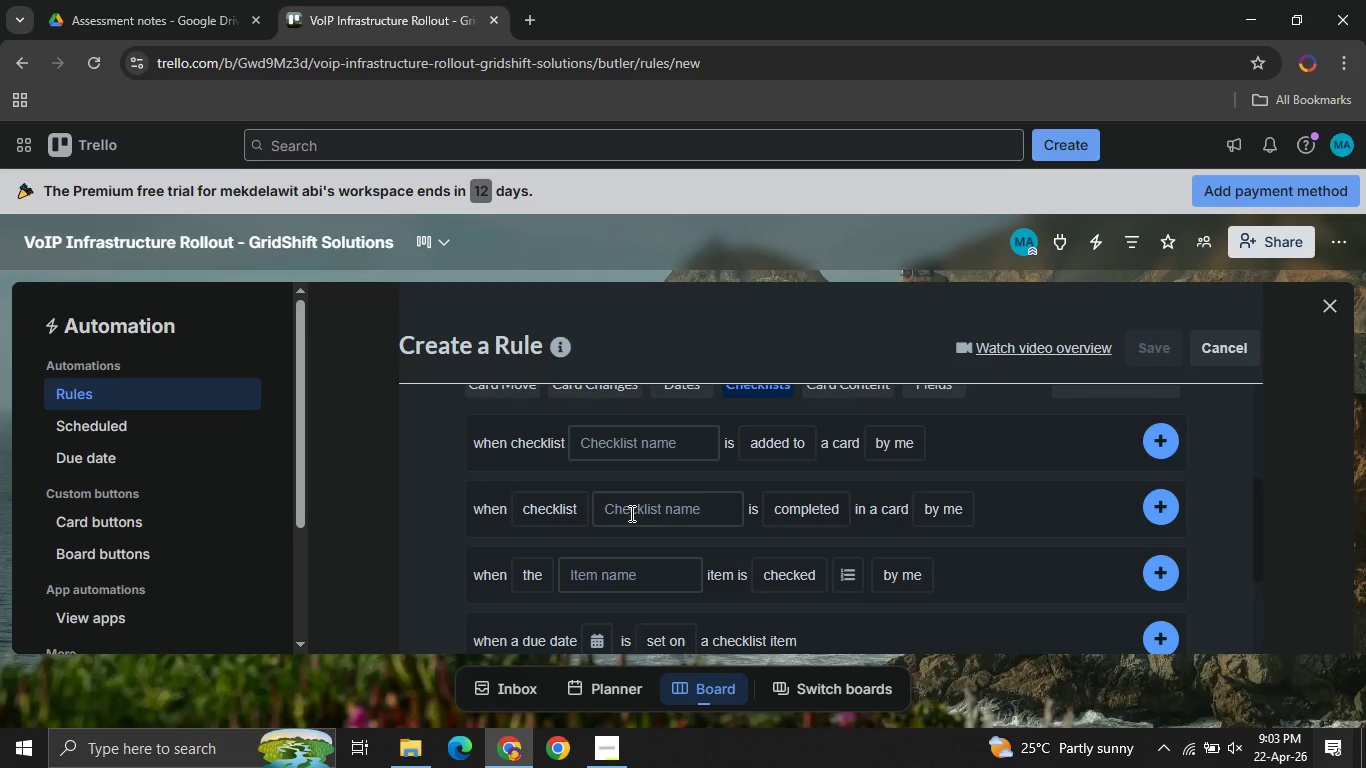 
left_click([630, 513])
 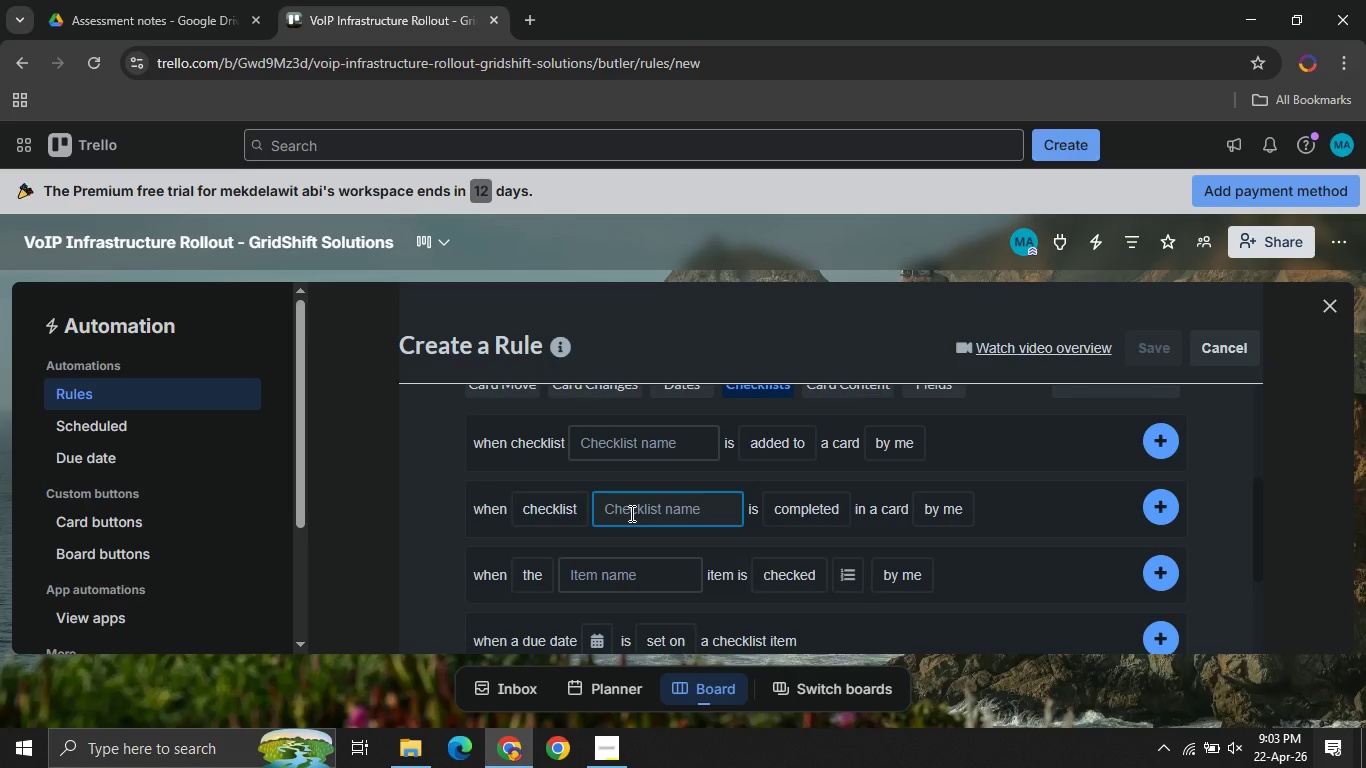 
wait(16.89)
 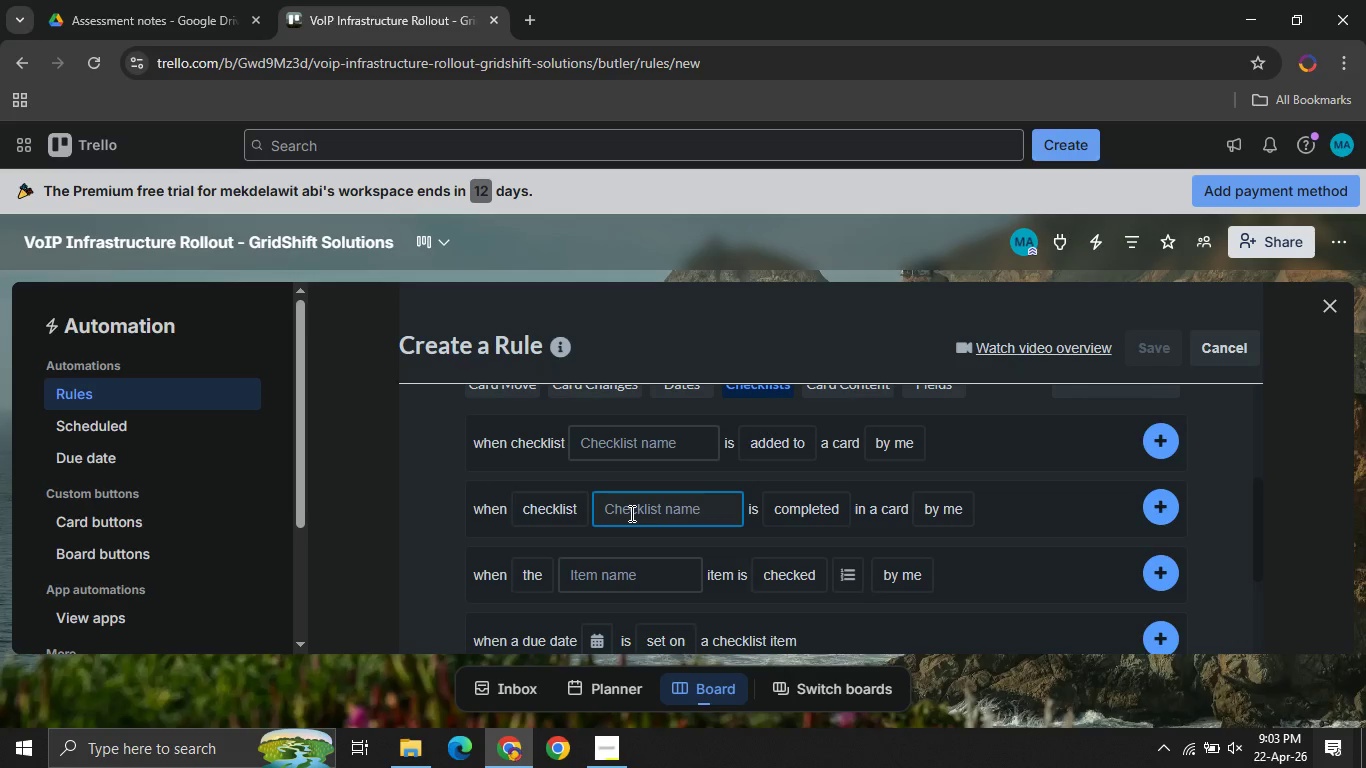 
left_click([625, 759])